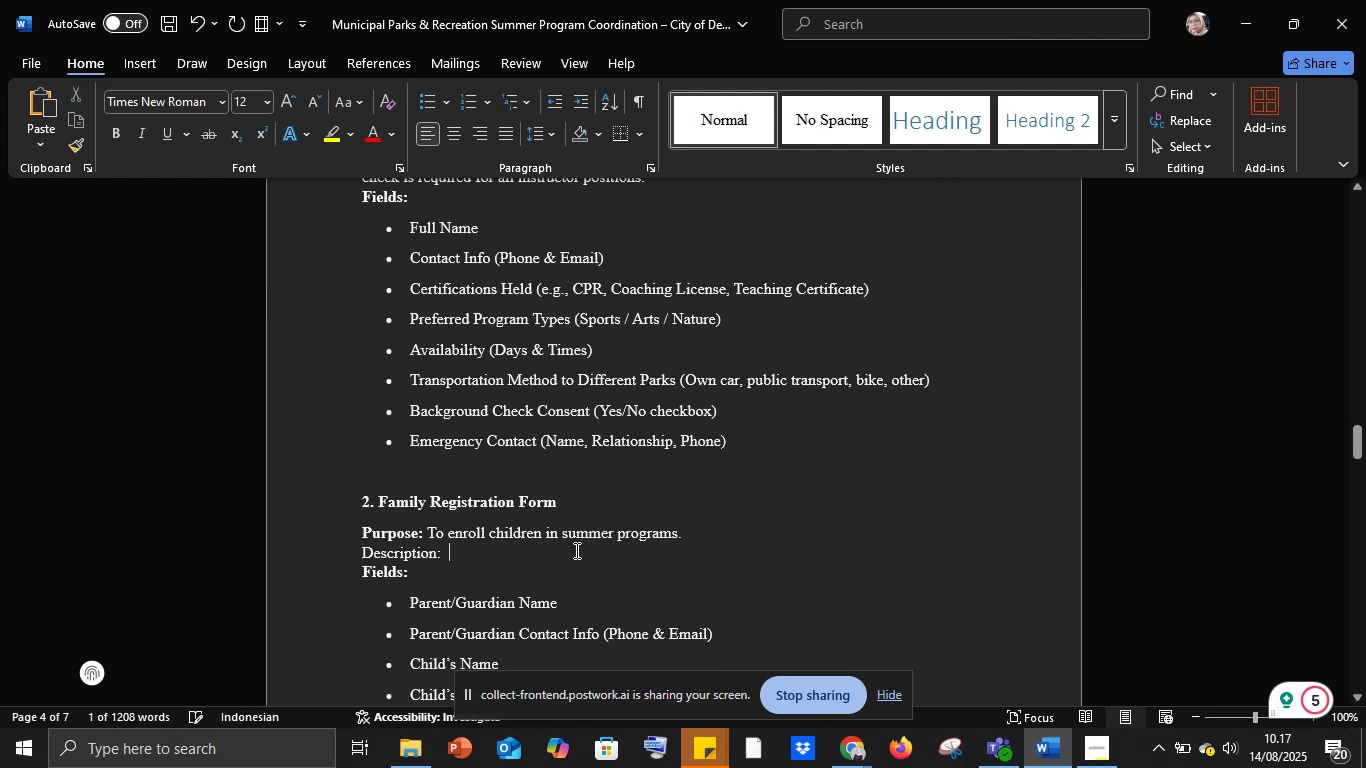 
key(Backspace)
 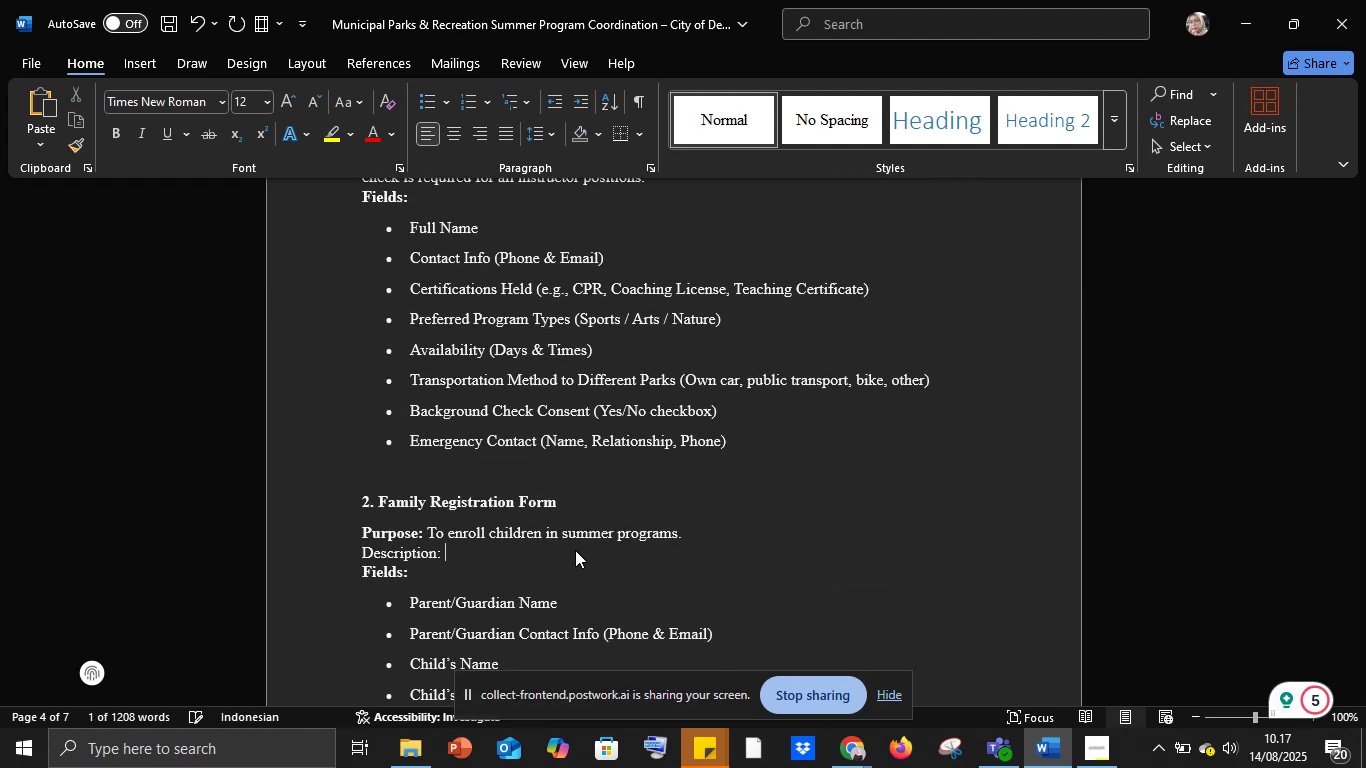 
scroll: coordinate [575, 550], scroll_direction: down, amount: 15.0
 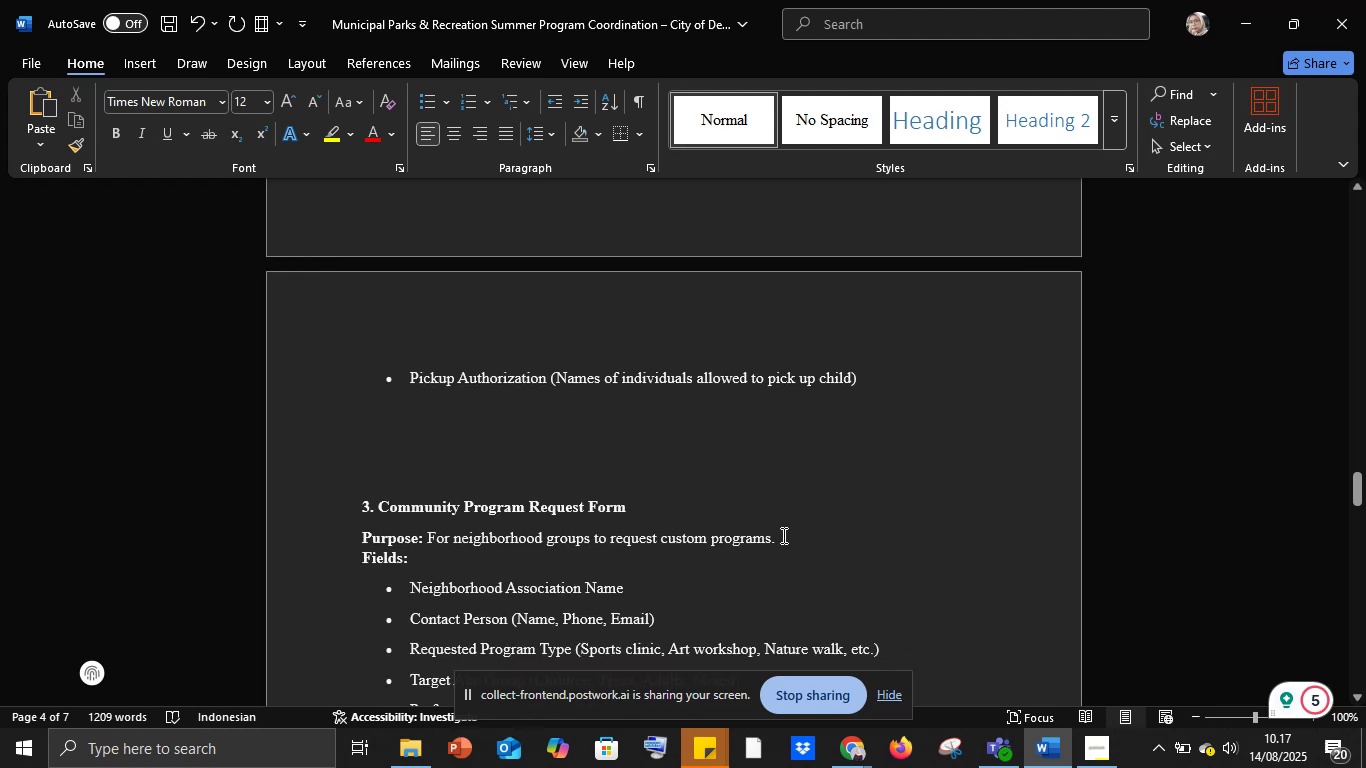 
left_click([794, 534])
 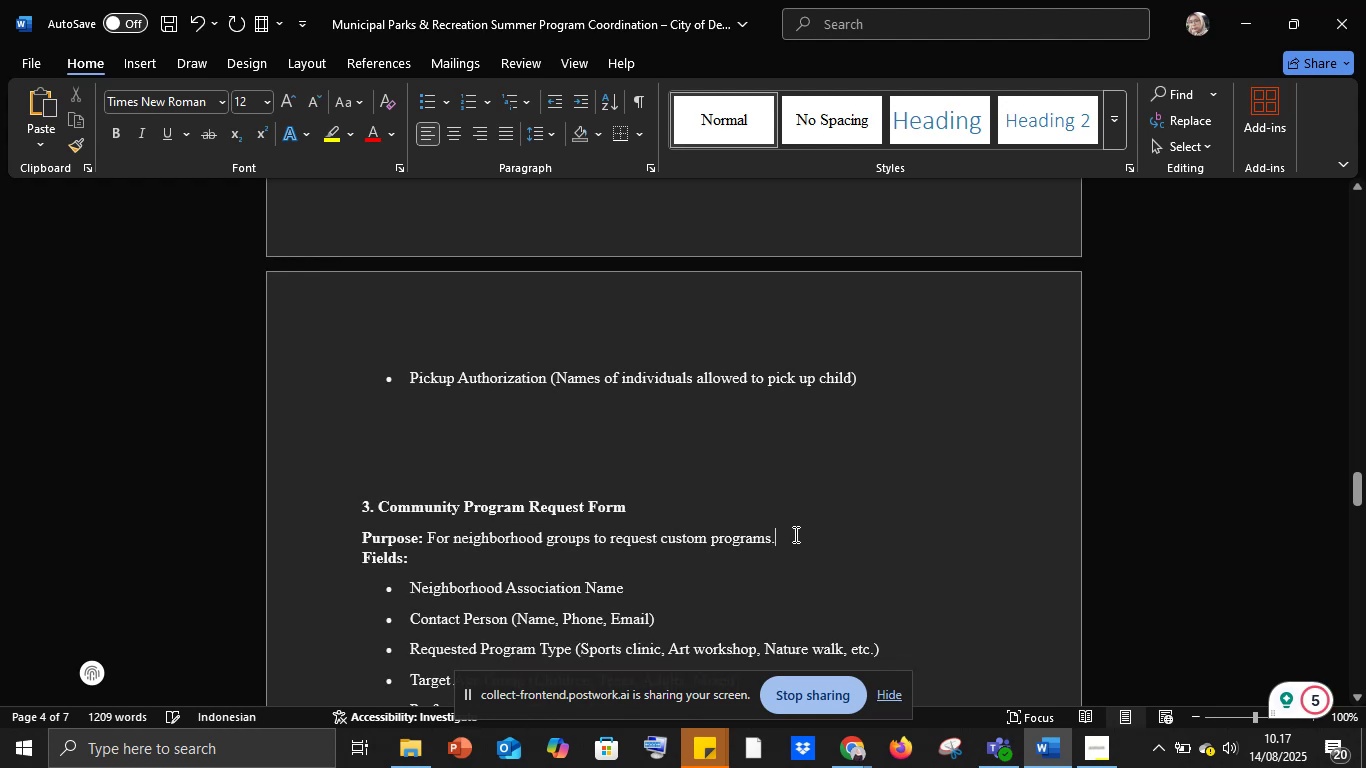 
key(Shift+Enter)
 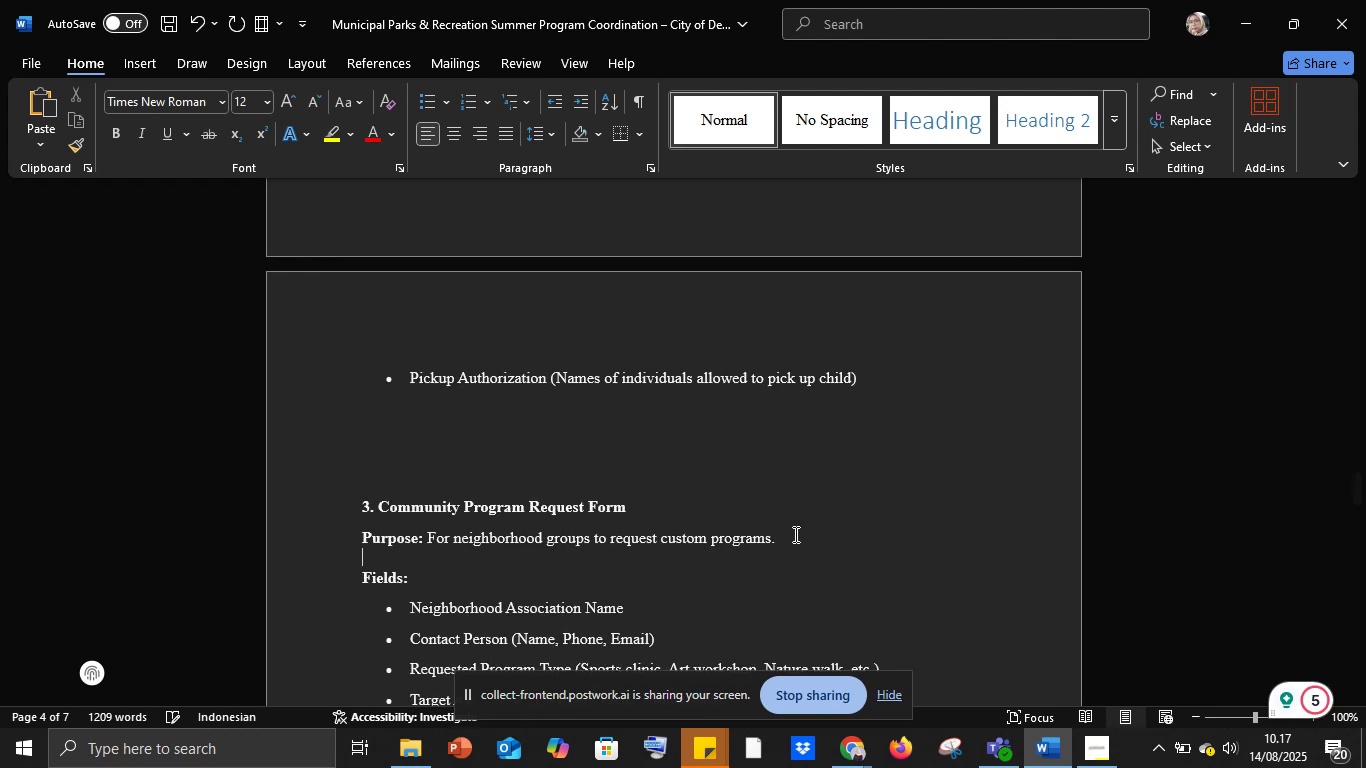 
key(Control+V)
 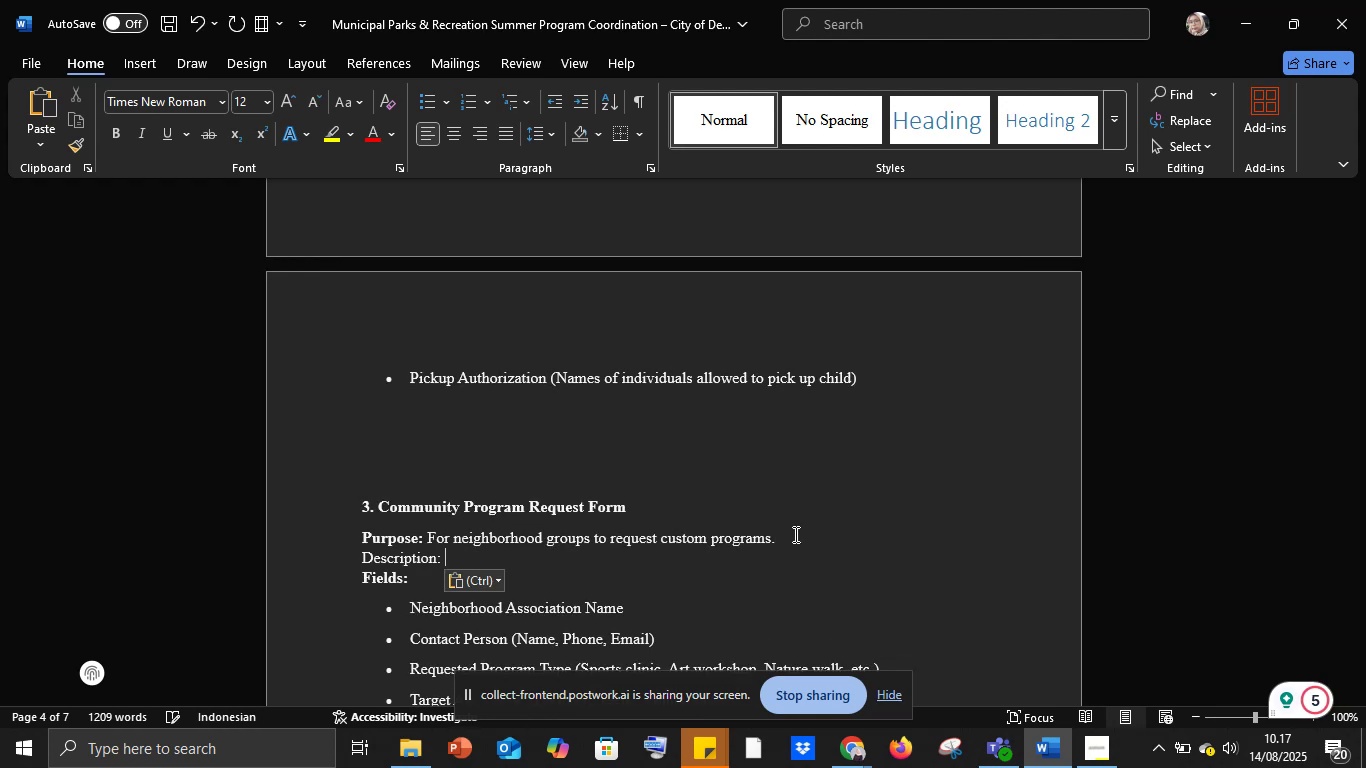 
scroll: coordinate [794, 534], scroll_direction: down, amount: 9.0
 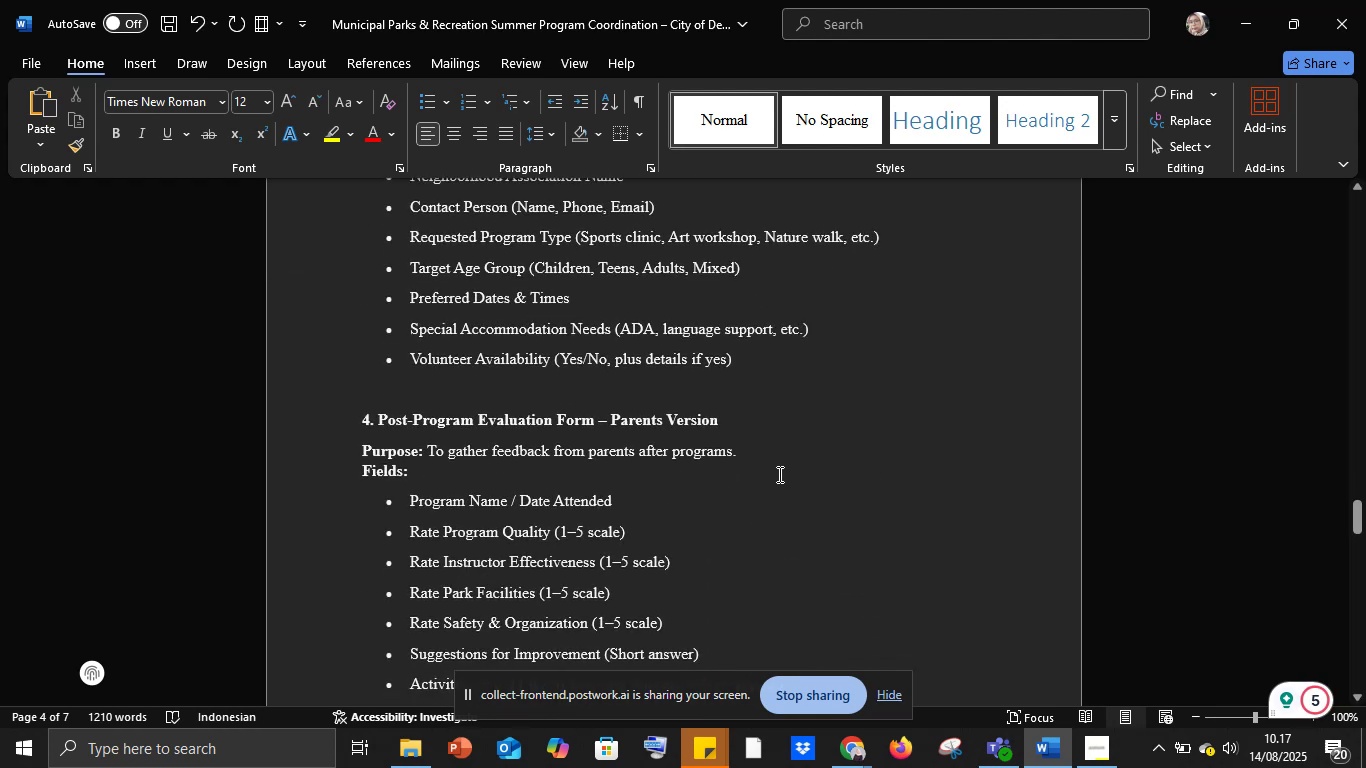 
left_click([766, 453])
 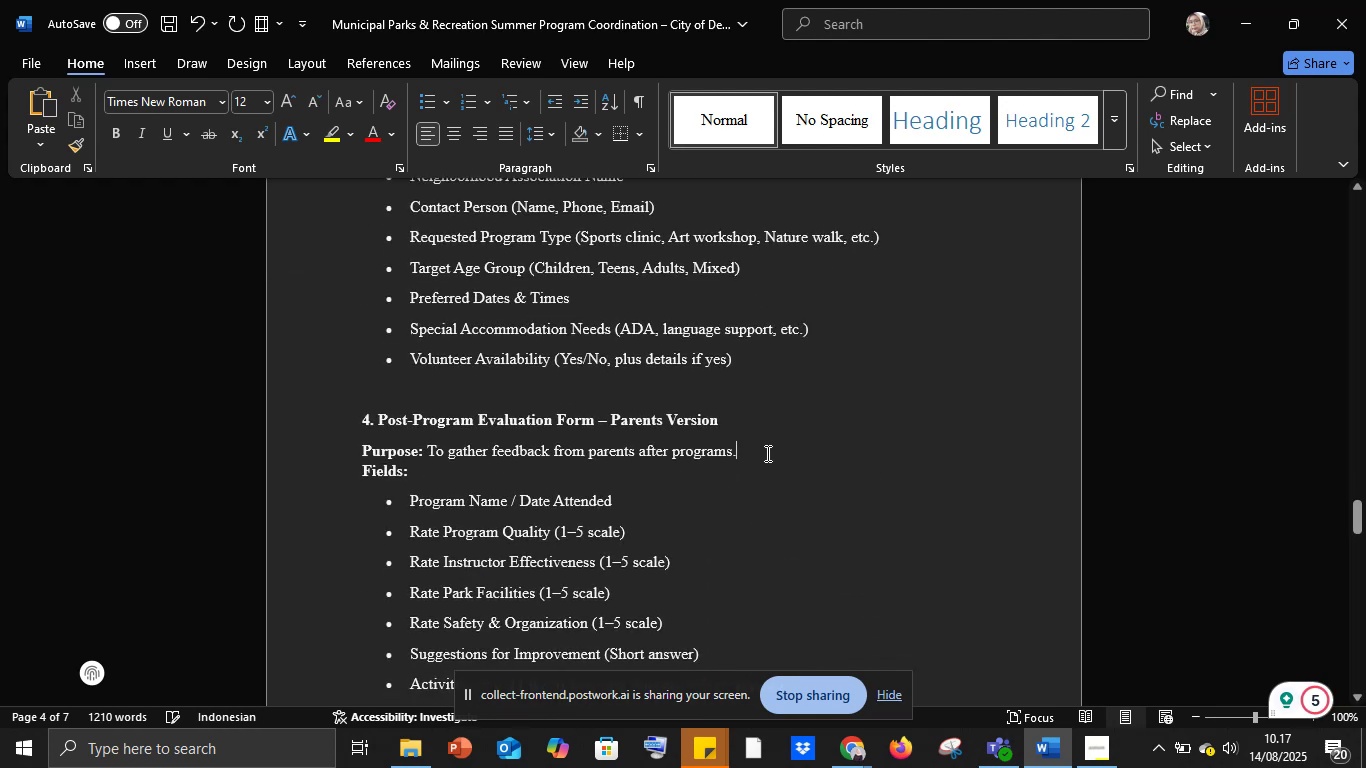 
key(Shift+Enter)
 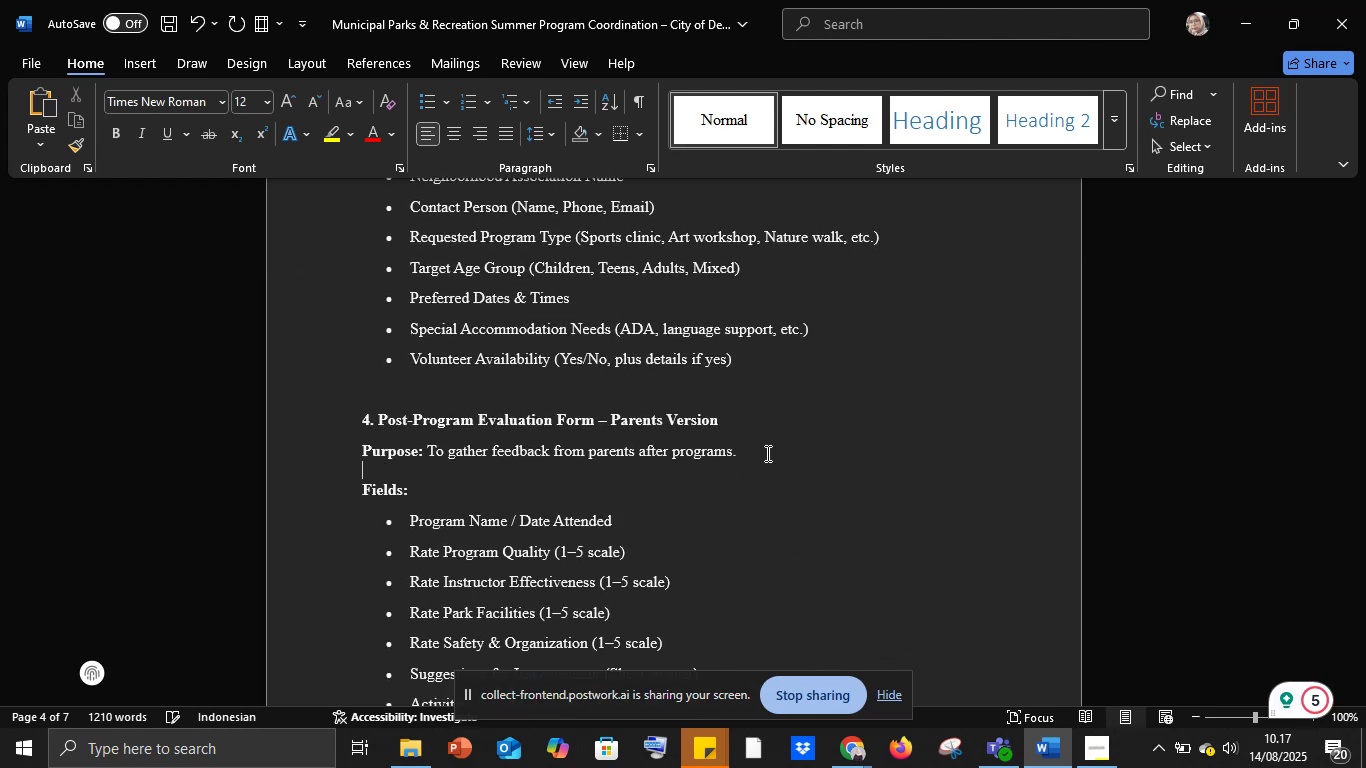 
key(Control+V)
 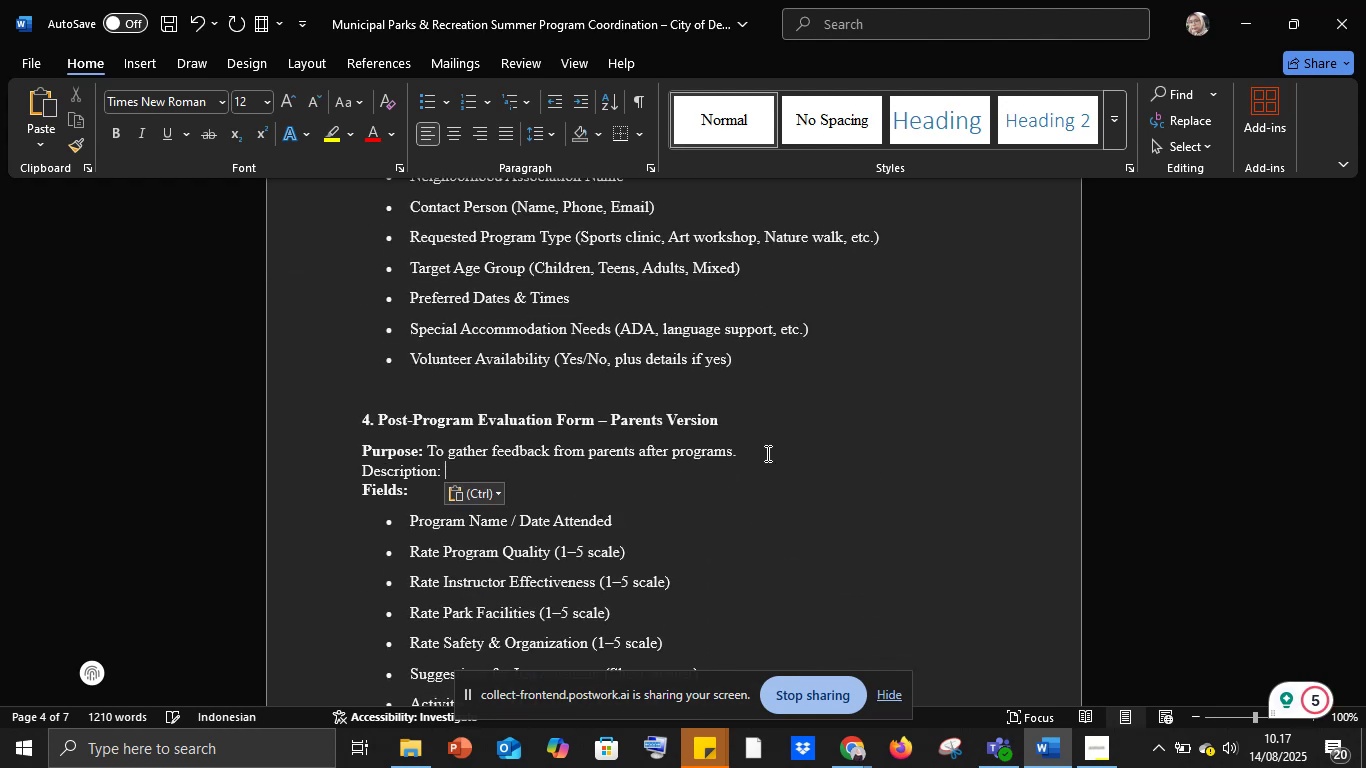 
scroll: coordinate [769, 431], scroll_direction: down, amount: 10.0
 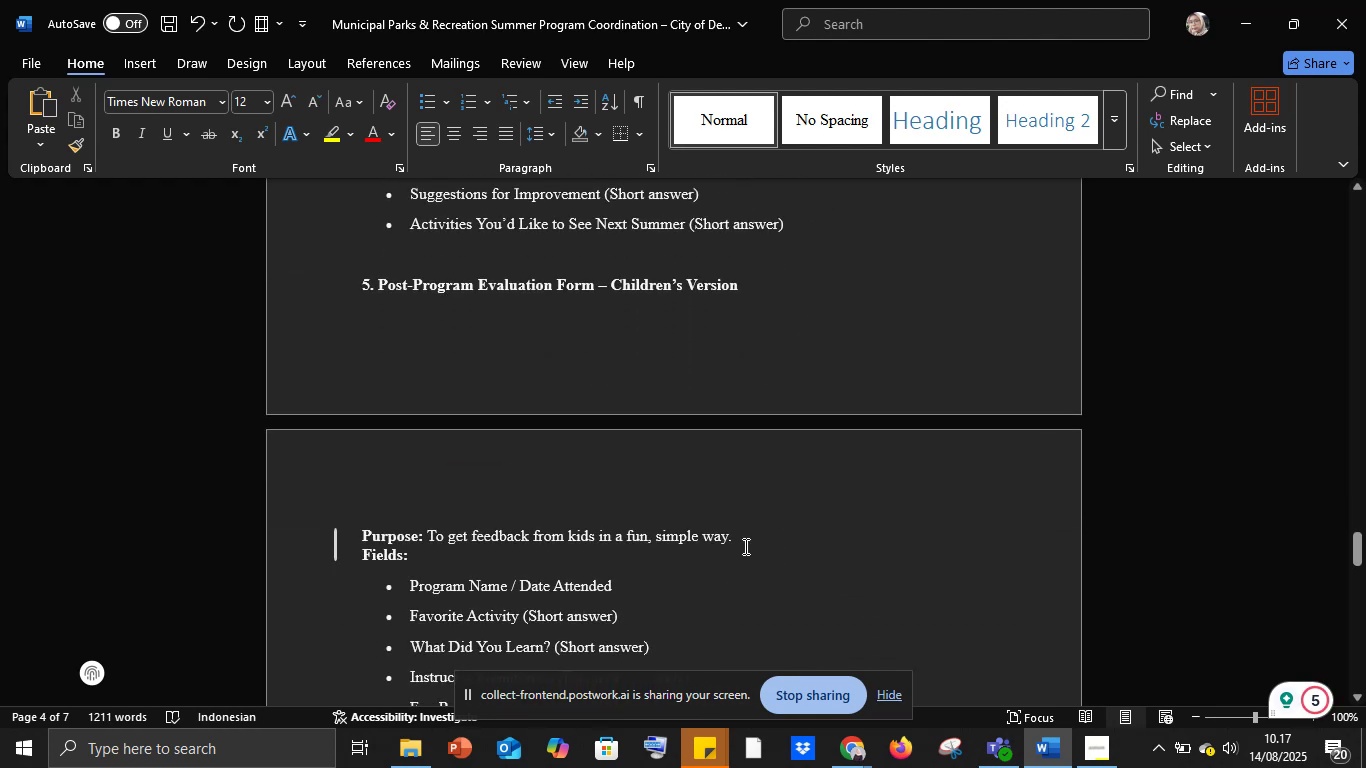 
left_click([746, 538])
 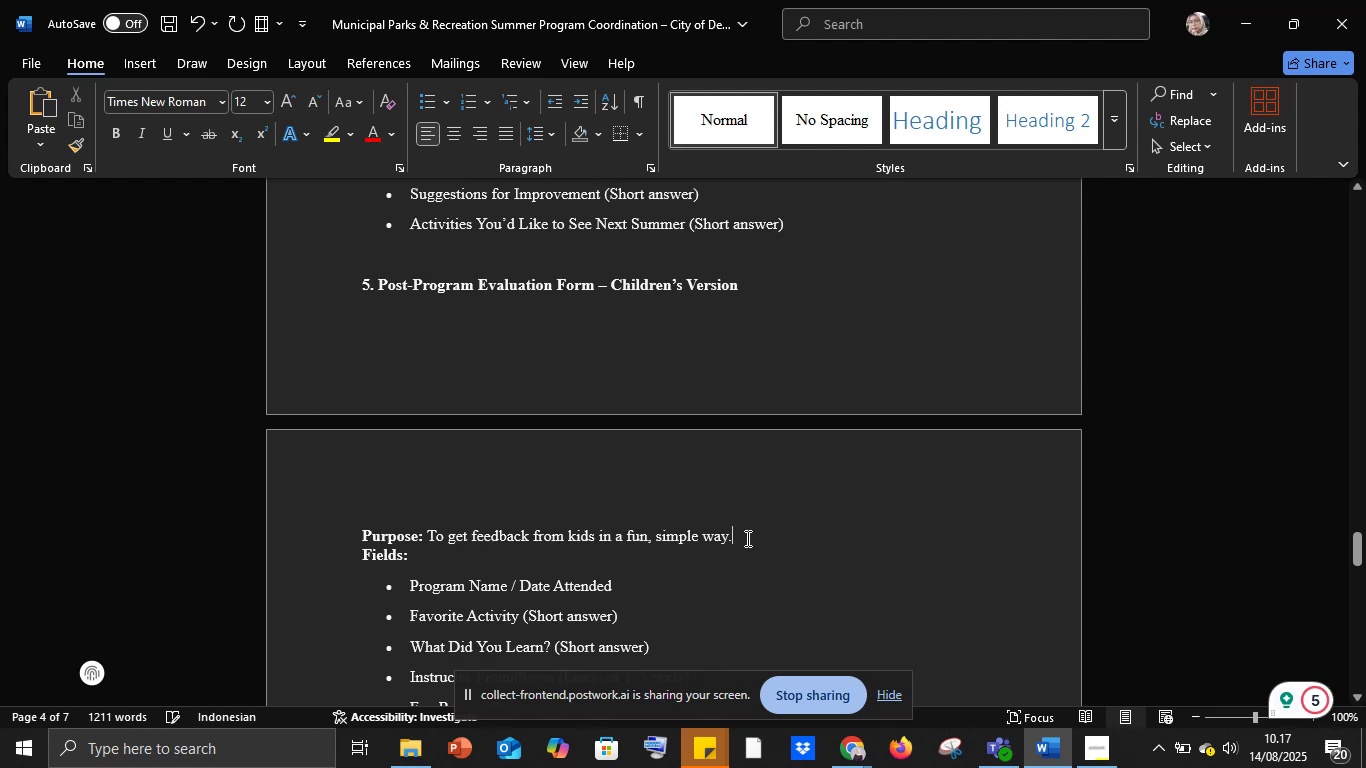 
key(Shift+Enter)
 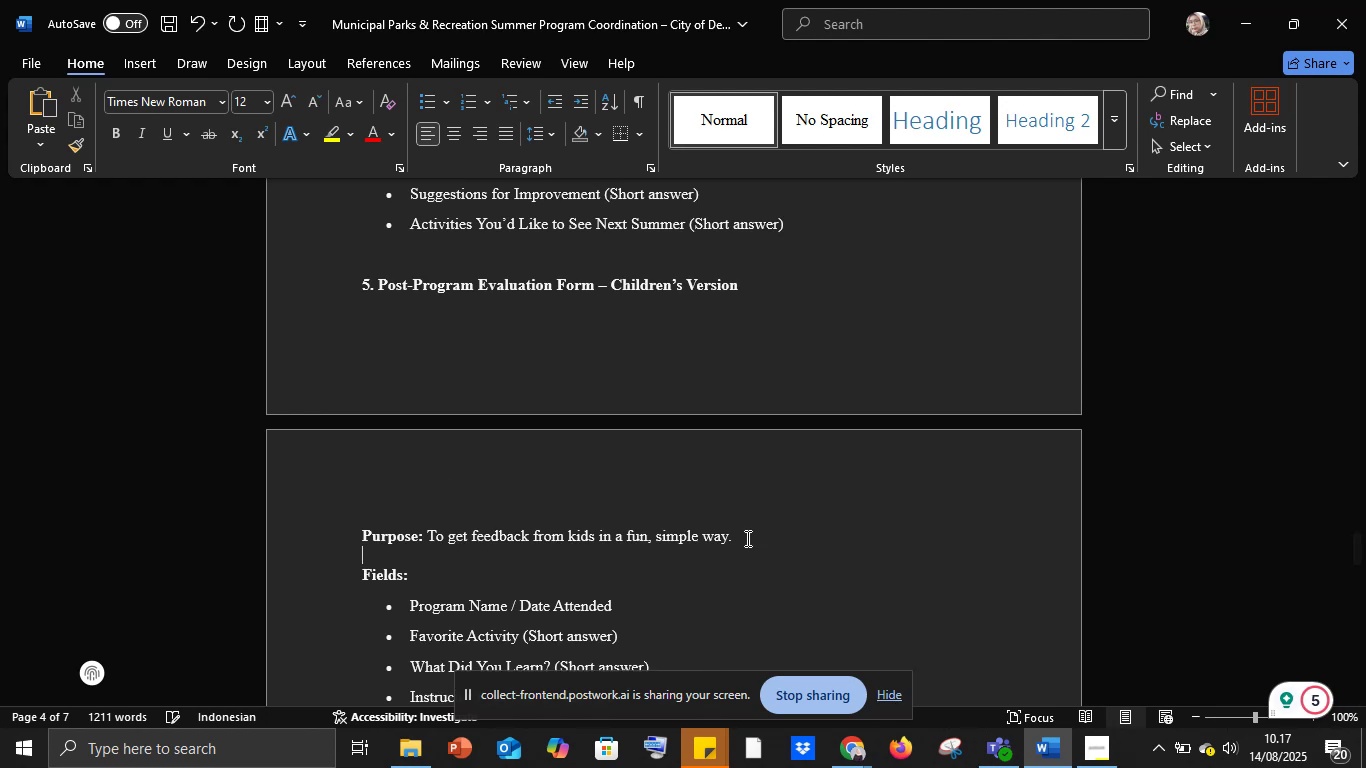 
key(Control+V)
 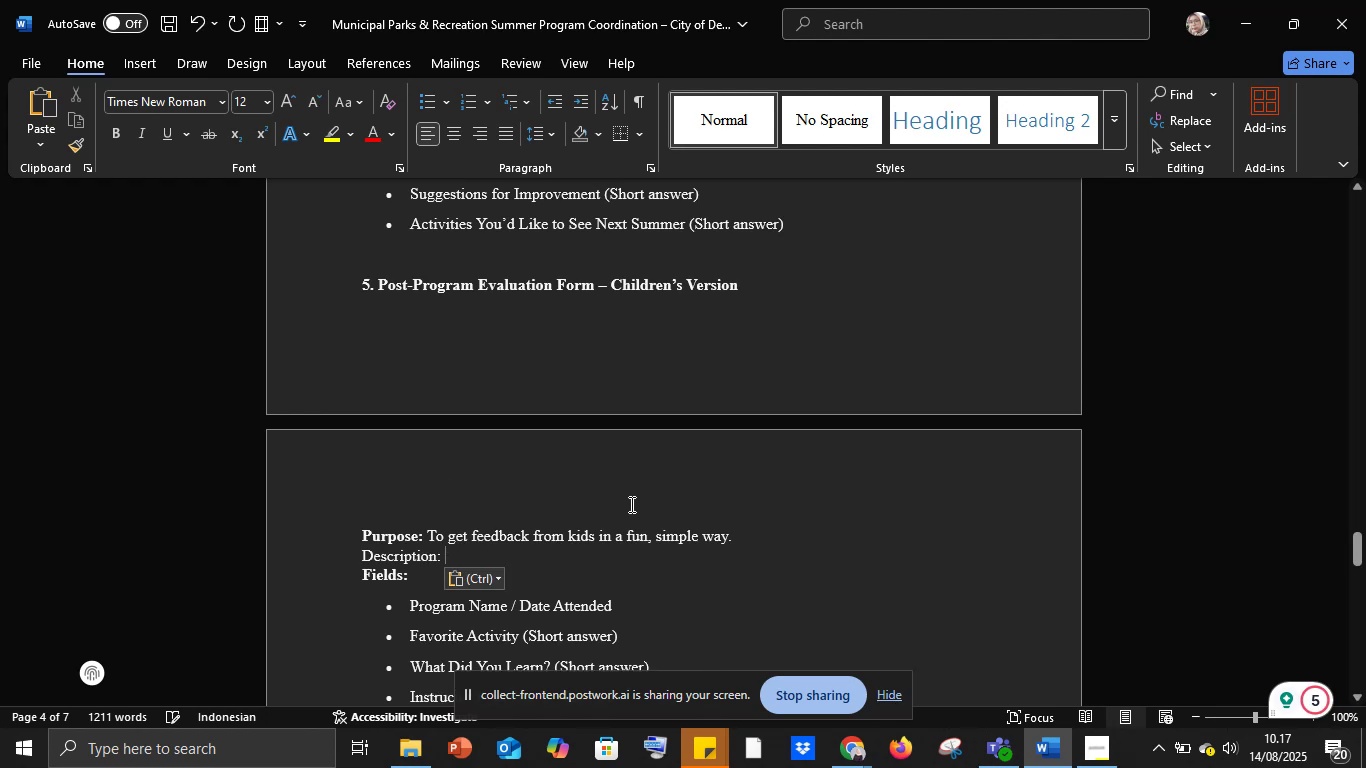 
scroll: coordinate [630, 504], scroll_direction: up, amount: 40.0
 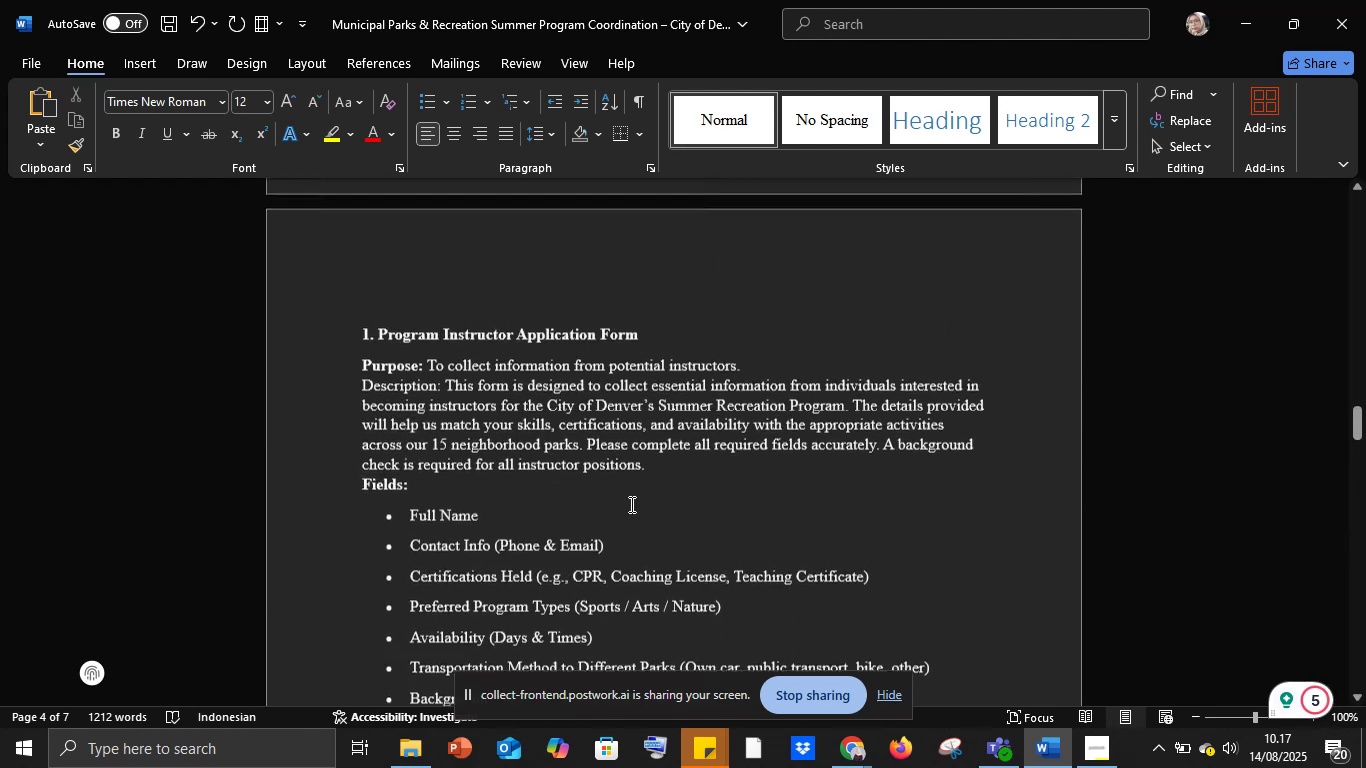 
scroll: coordinate [539, 500], scroll_direction: down, amount: 10.0
 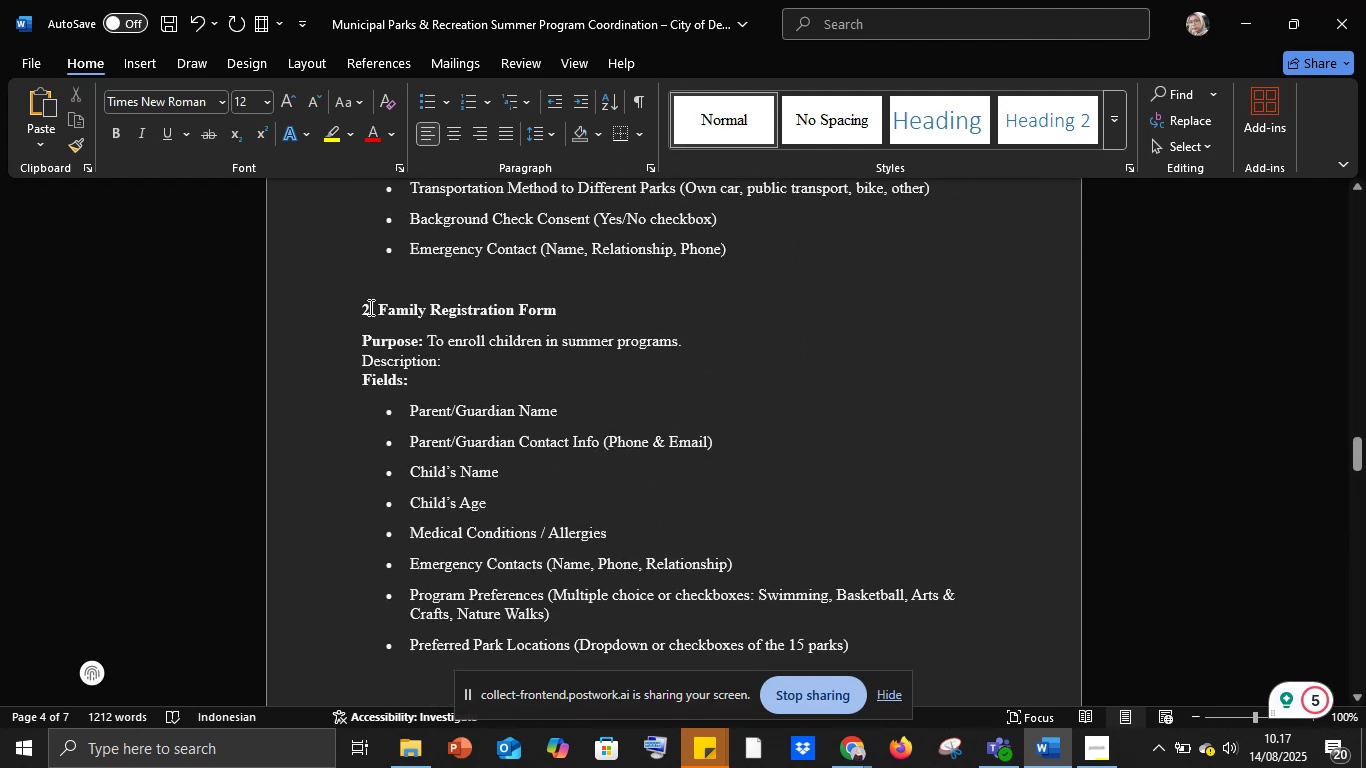 
left_click_drag(start_coordinate=[355, 304], to_coordinate=[902, 600])
 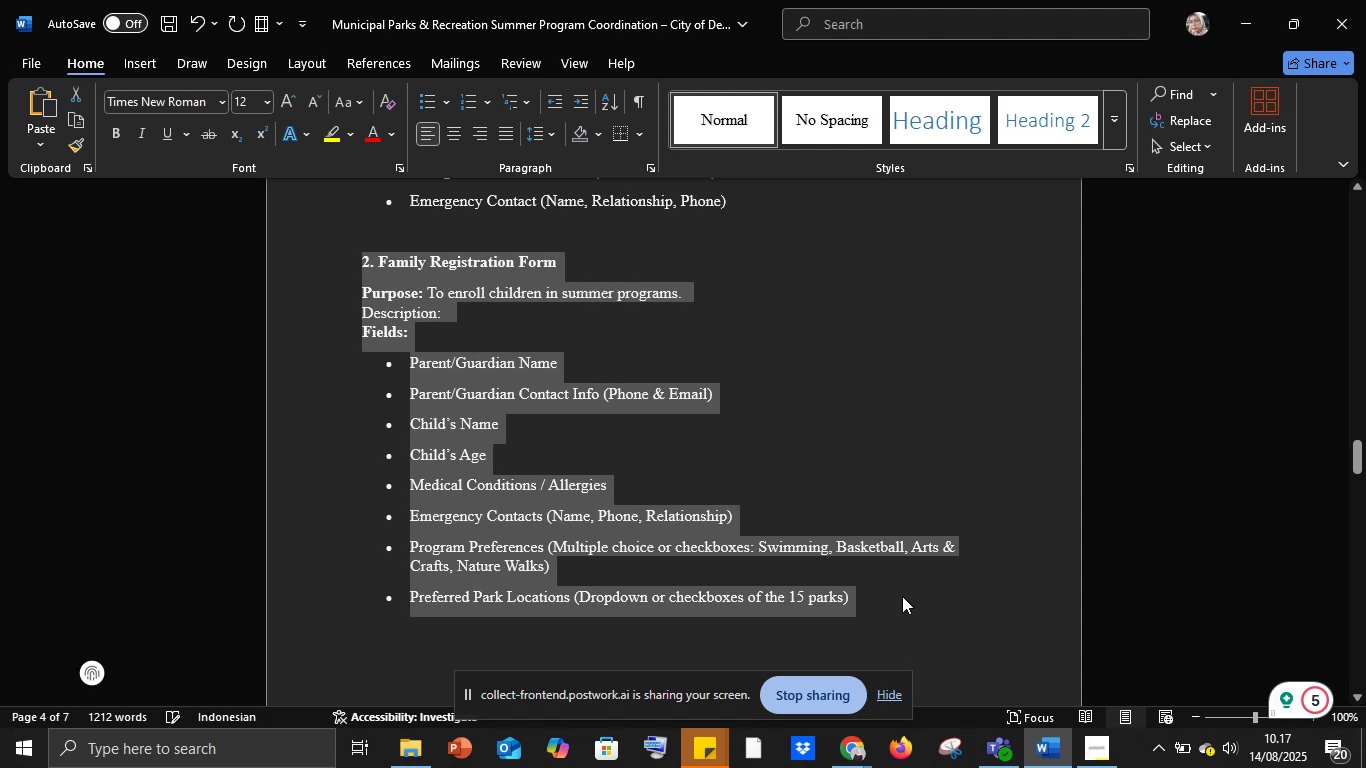 
scroll: coordinate [681, 518], scroll_direction: down, amount: 1.0
 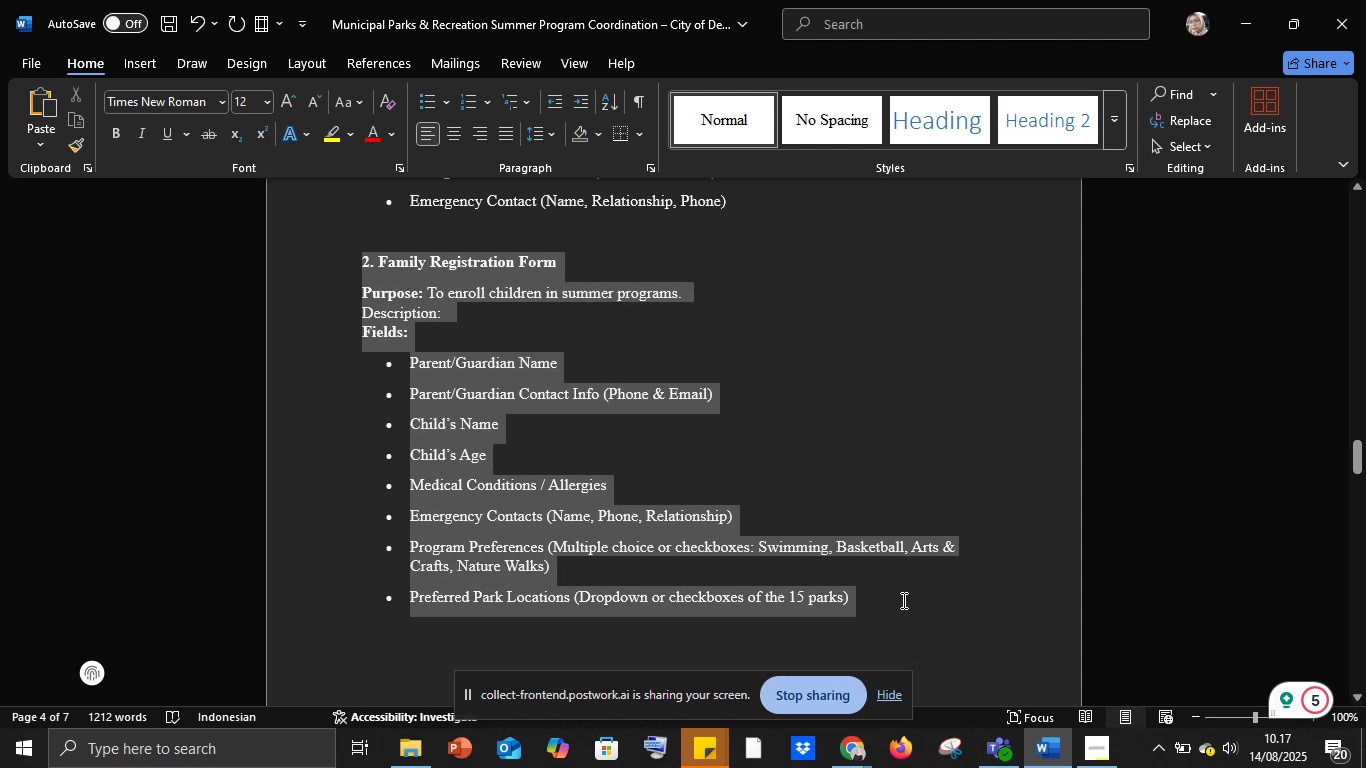 
key(Control+C)
 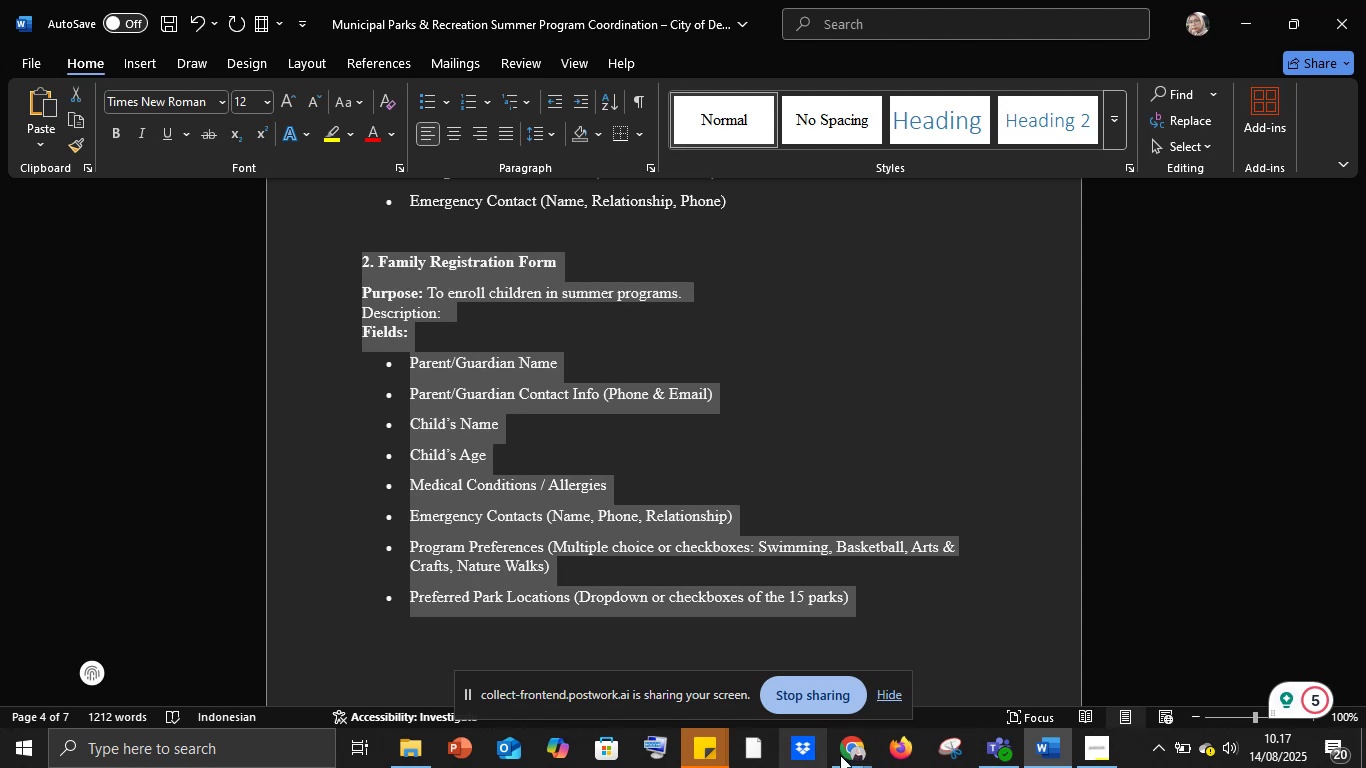 
left_click([851, 753])
 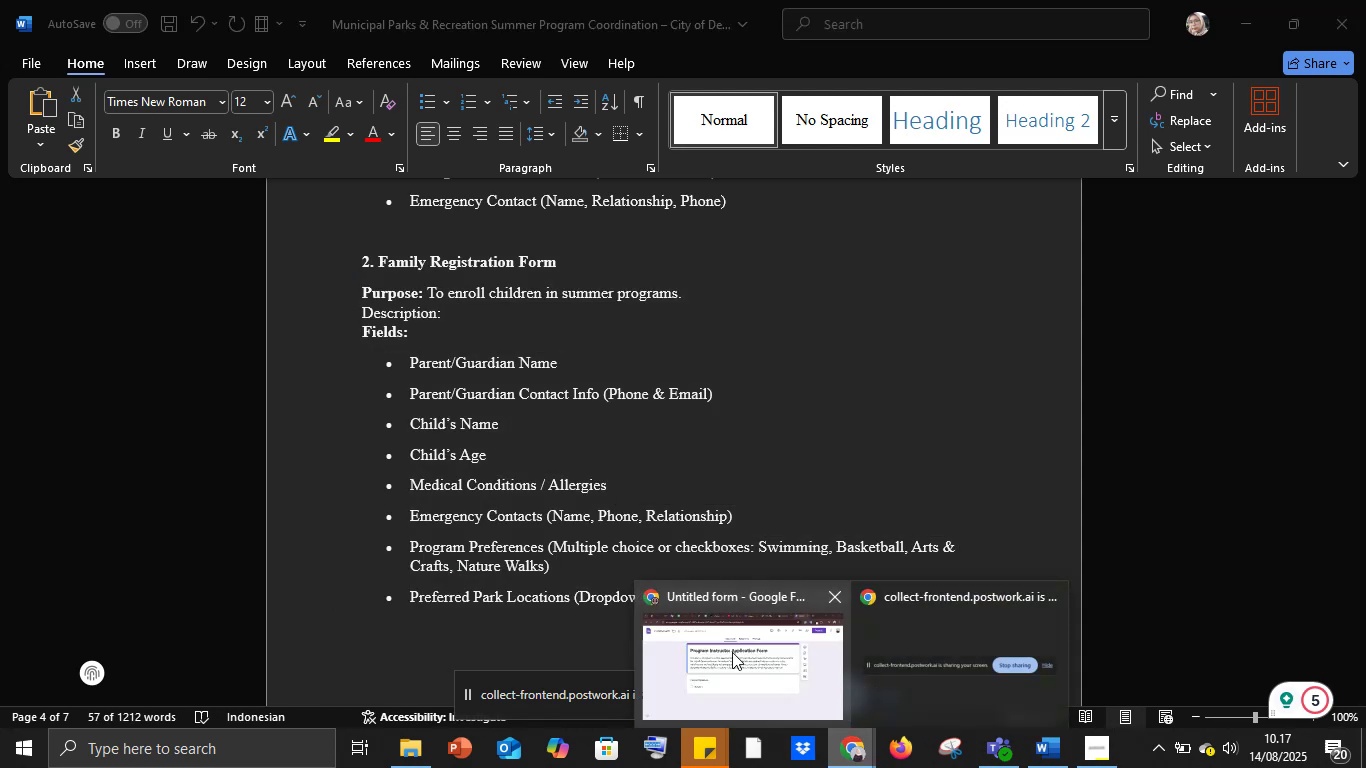 
left_click([732, 652])
 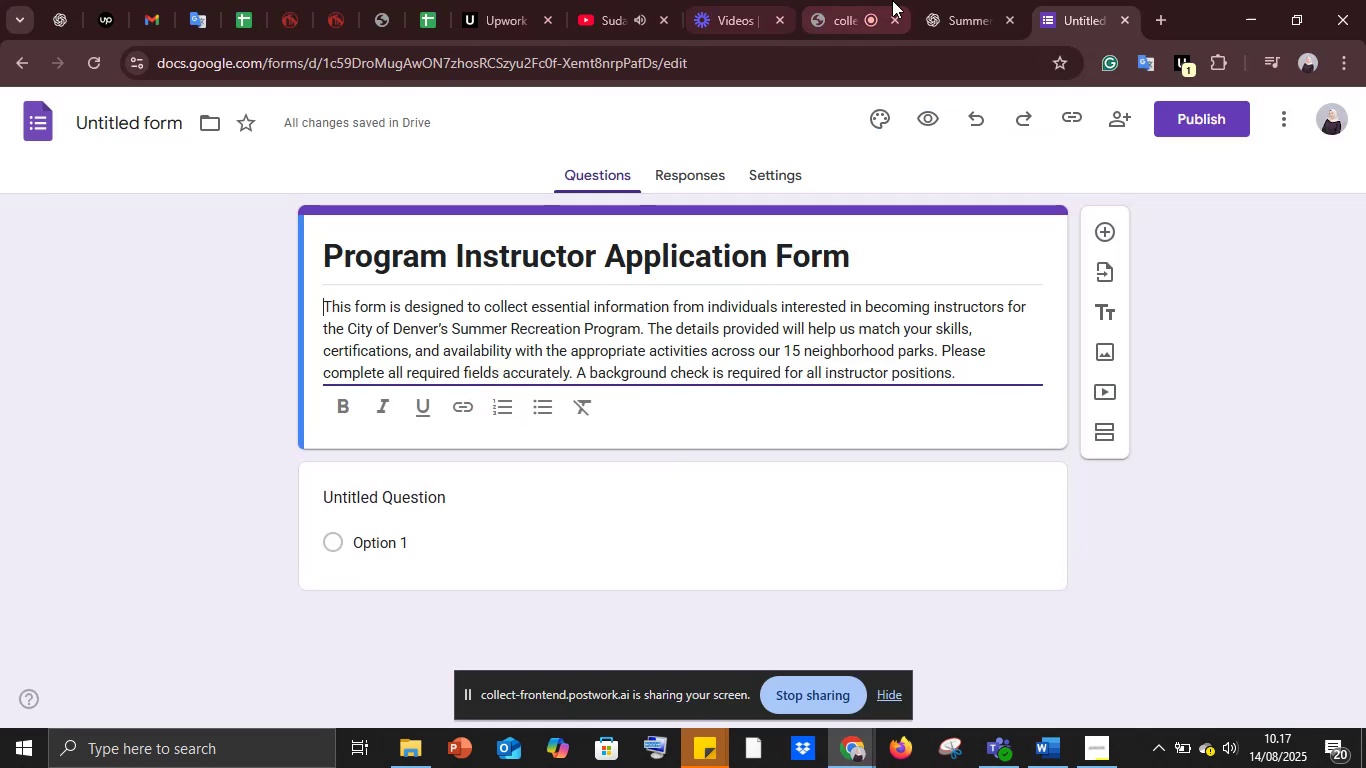 
left_click([949, 0])
 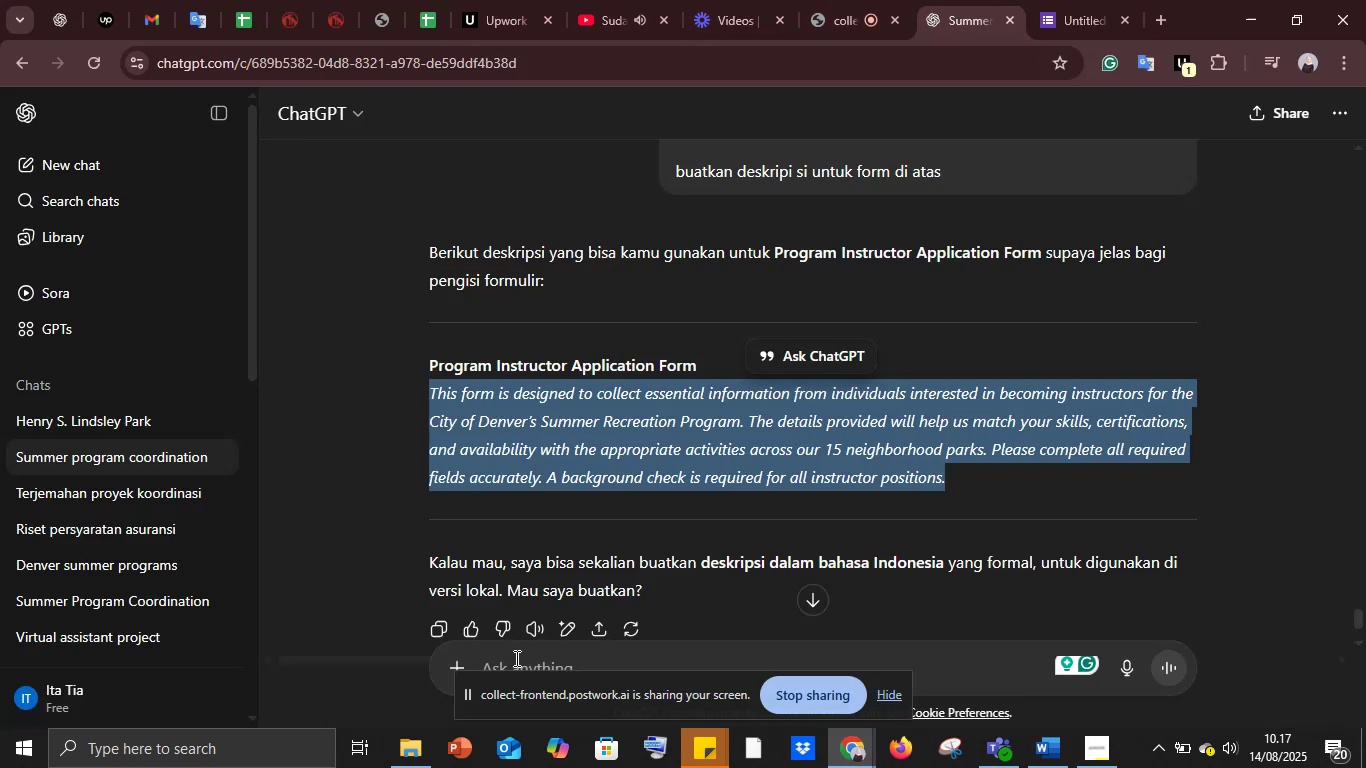 
left_click([515, 658])
 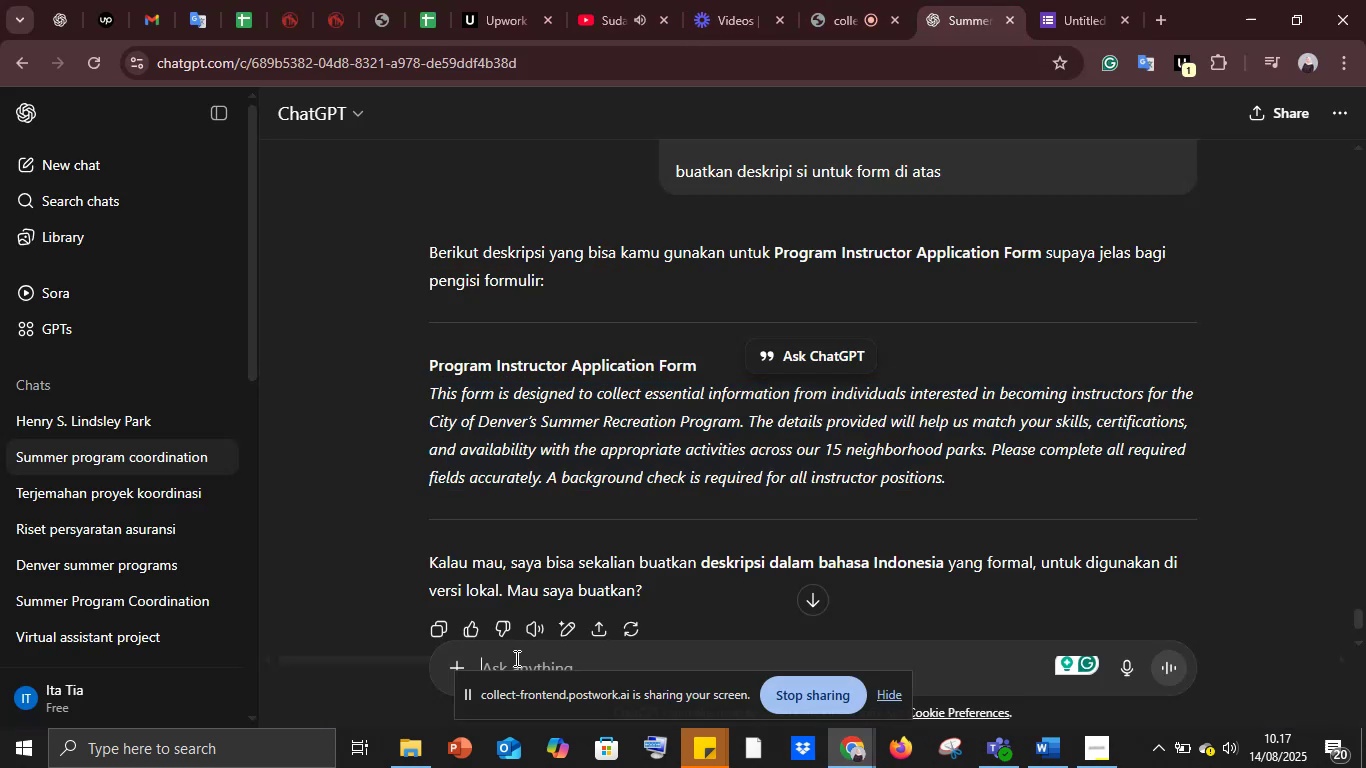 
key(Control+V)
 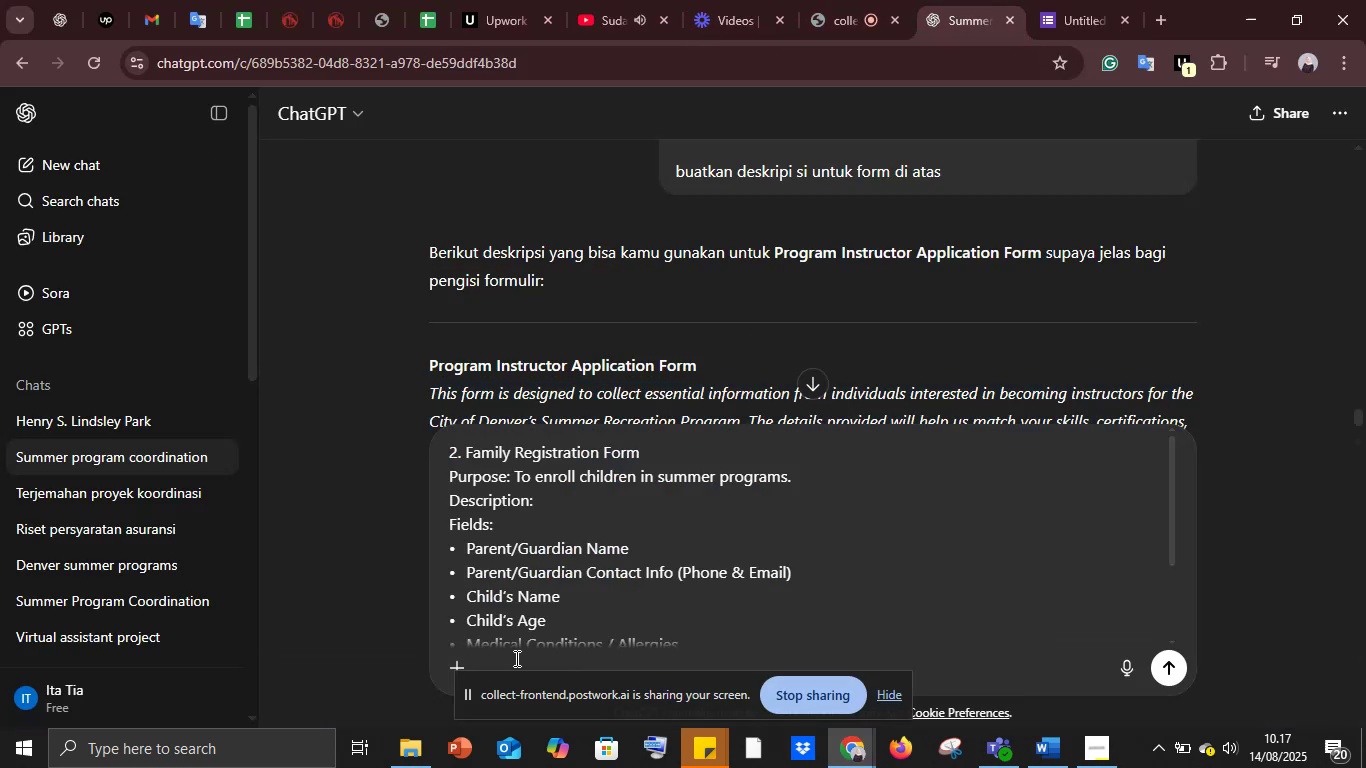 
key(Shift+Enter)
 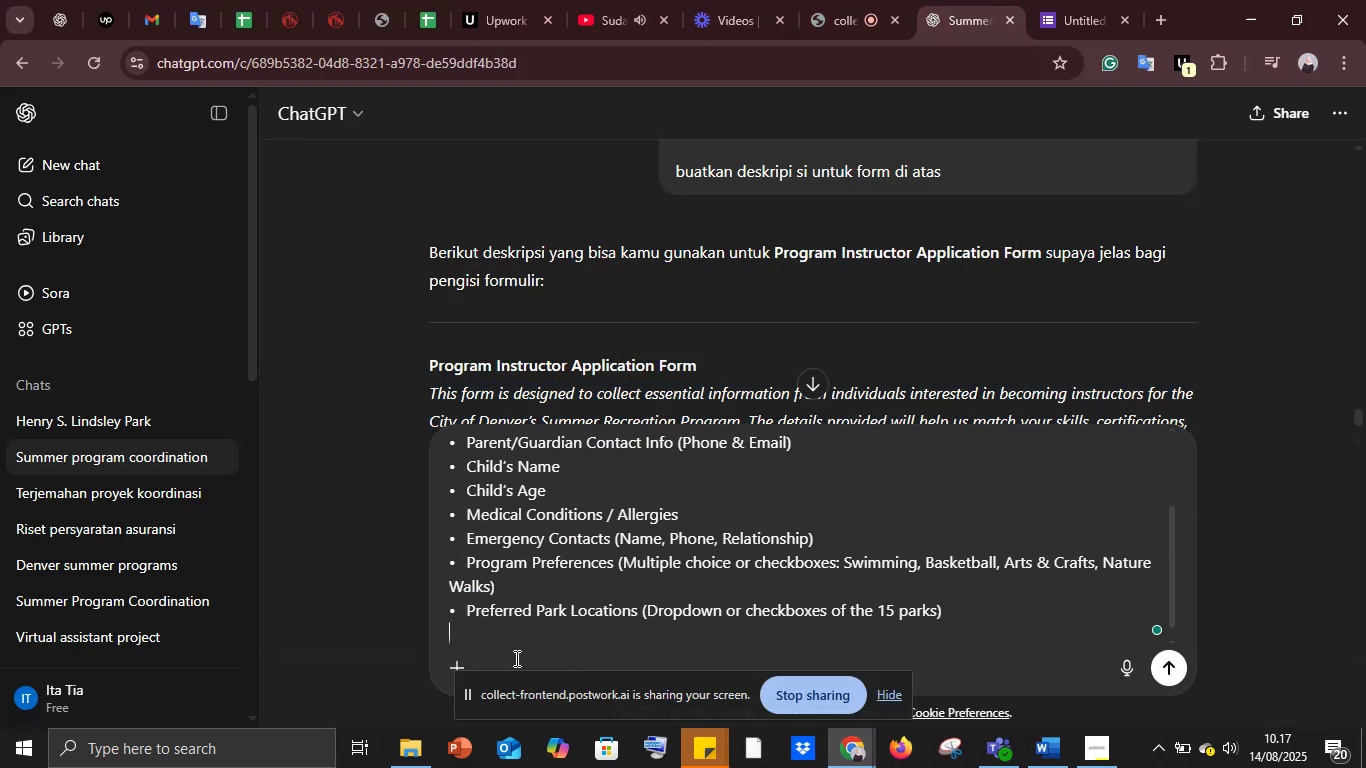 
key(Shift+Enter)
 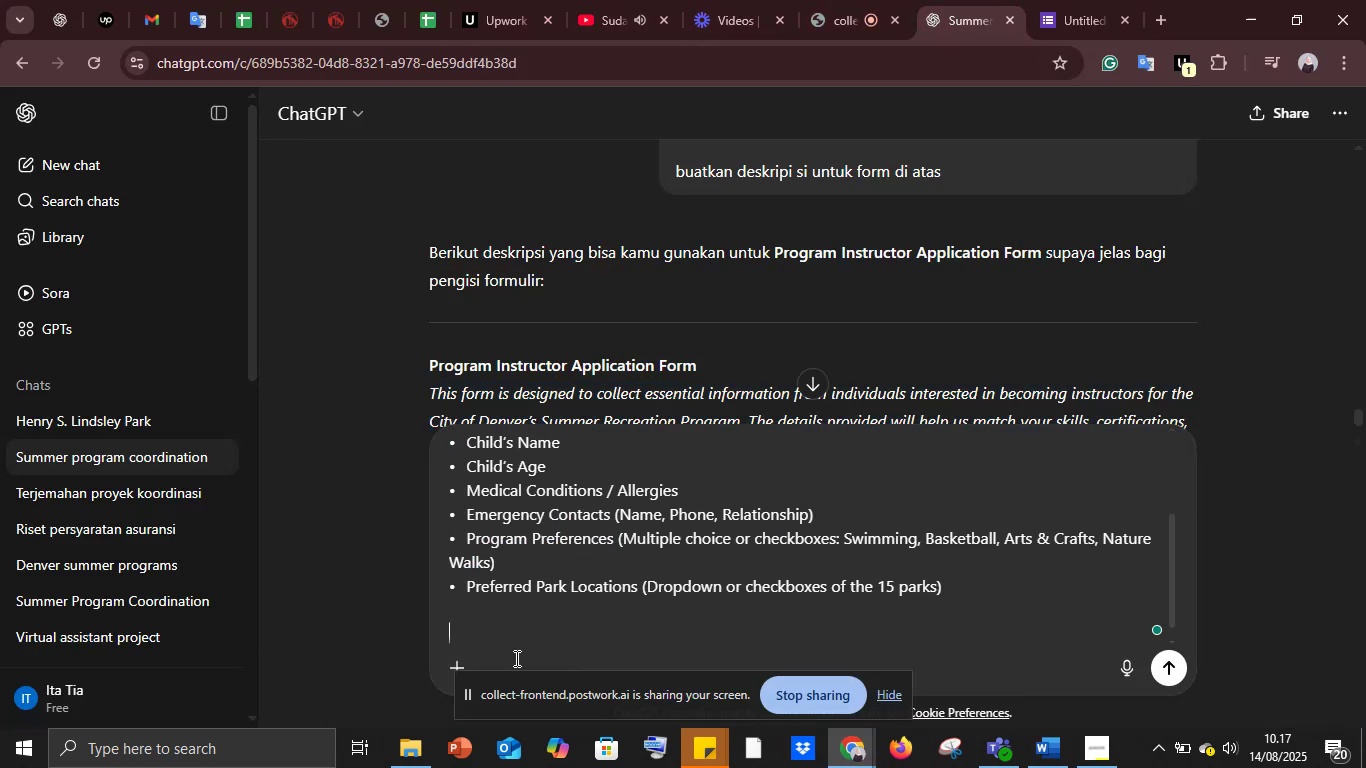 
type(buatkan deskripi unutk form diatas)
 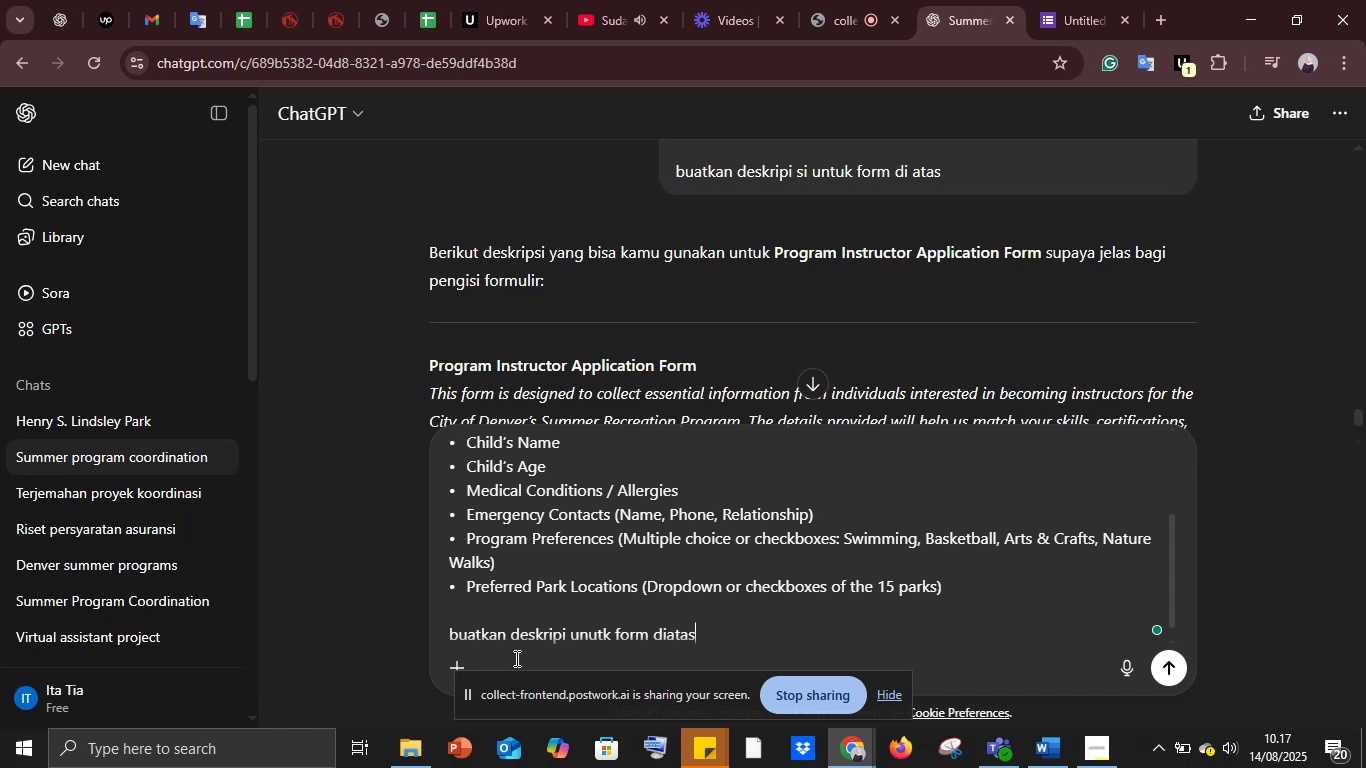 
key(Enter)
 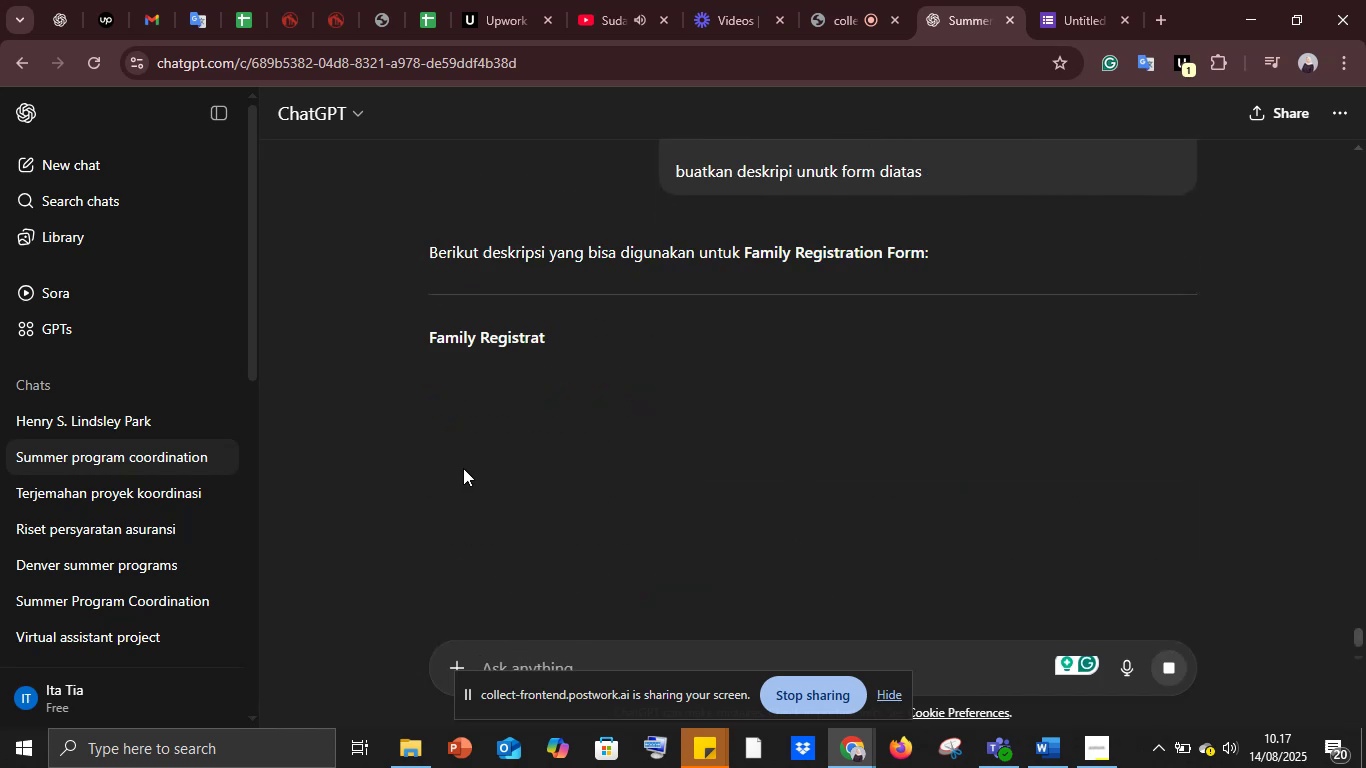 
wait(5.48)
 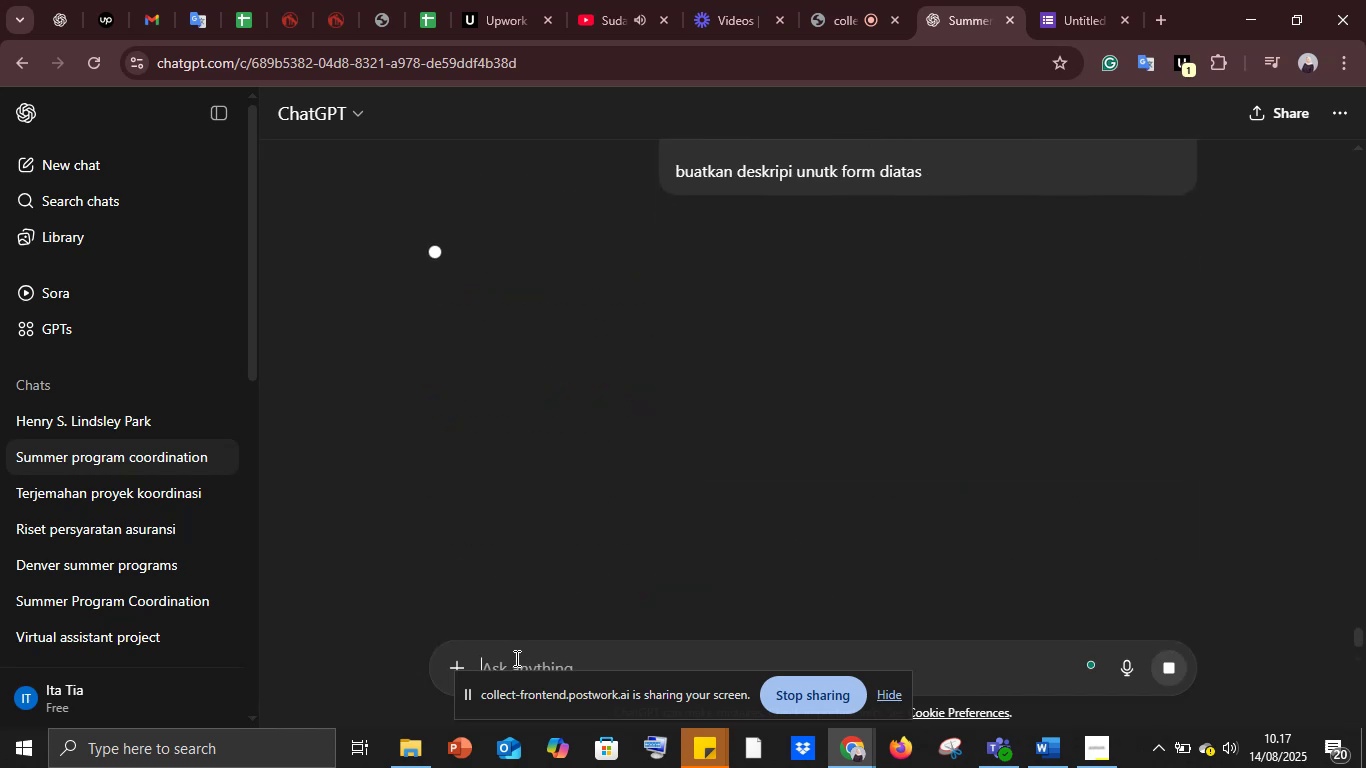 
left_click_drag(start_coordinate=[429, 358], to_coordinate=[590, 493])
 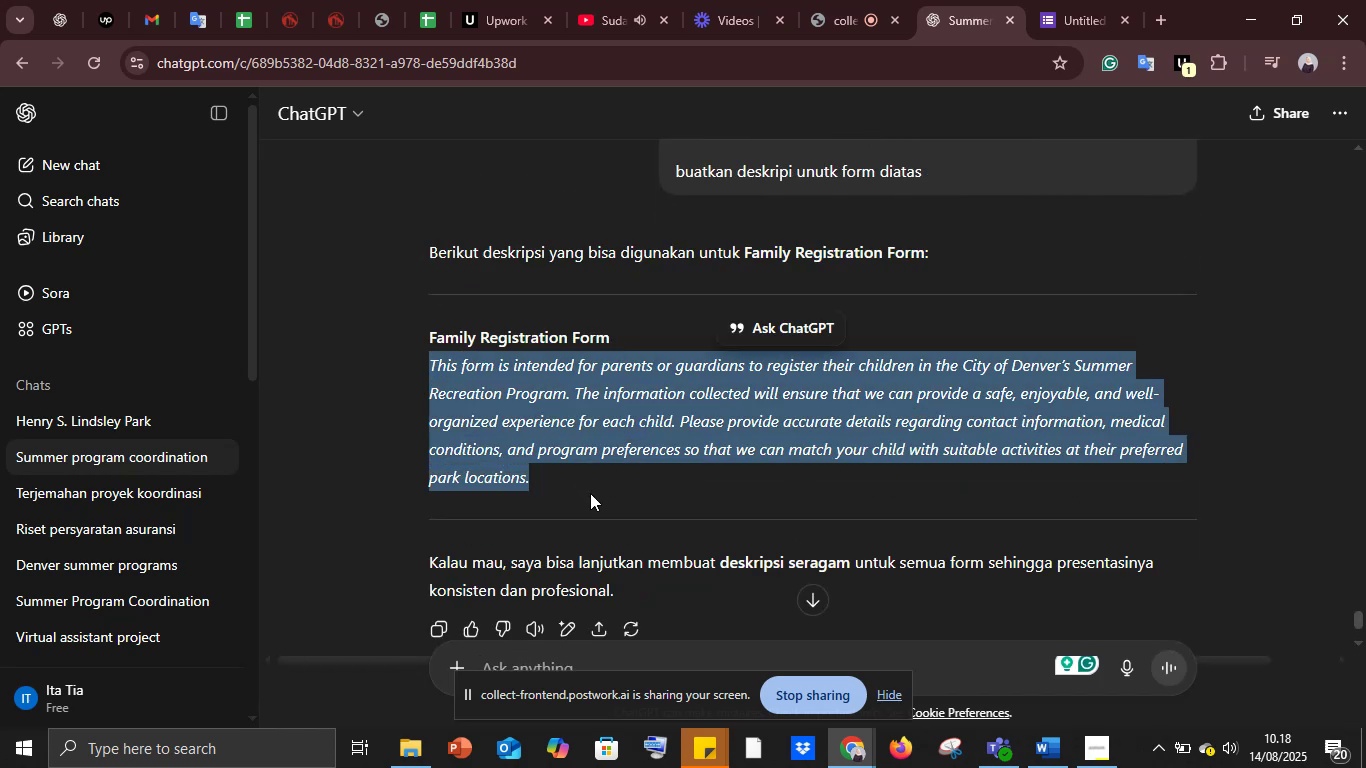 
key(Control+C)
 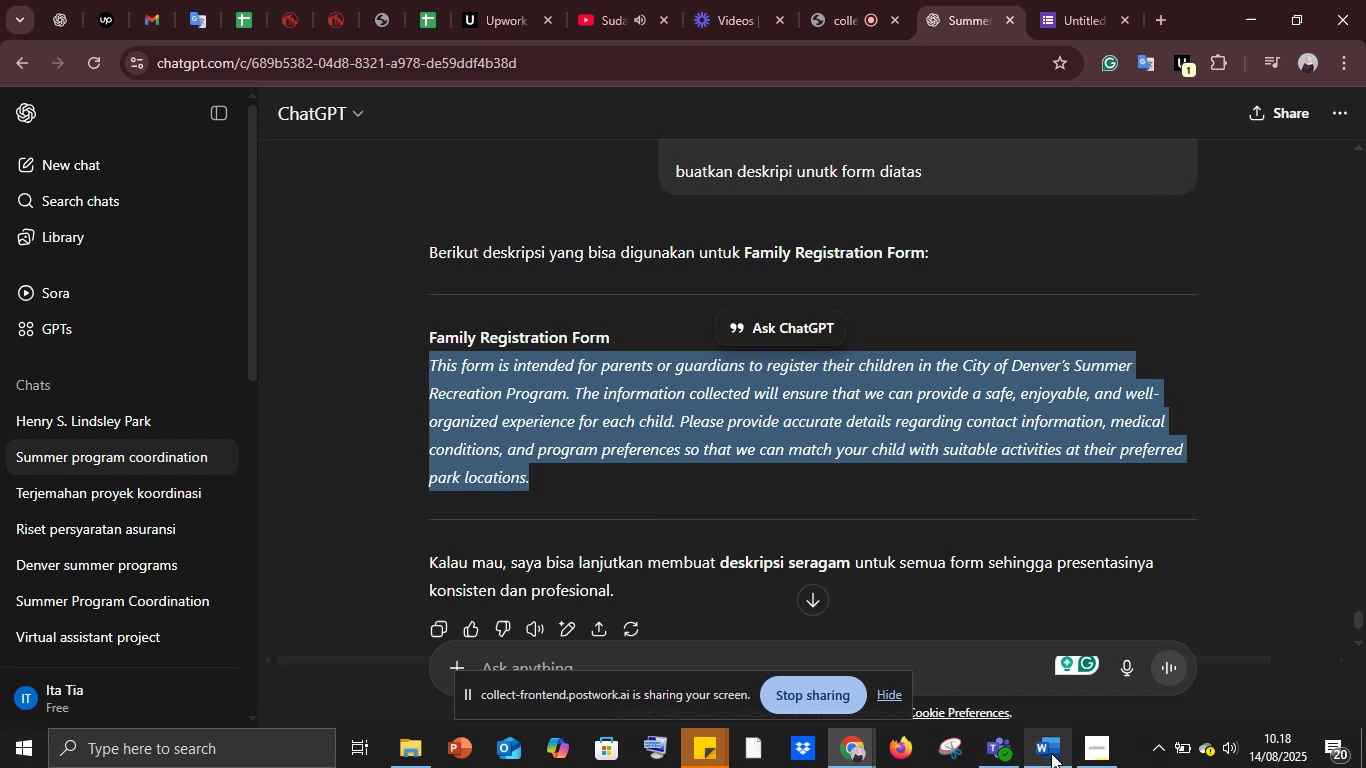 
left_click([1051, 753])
 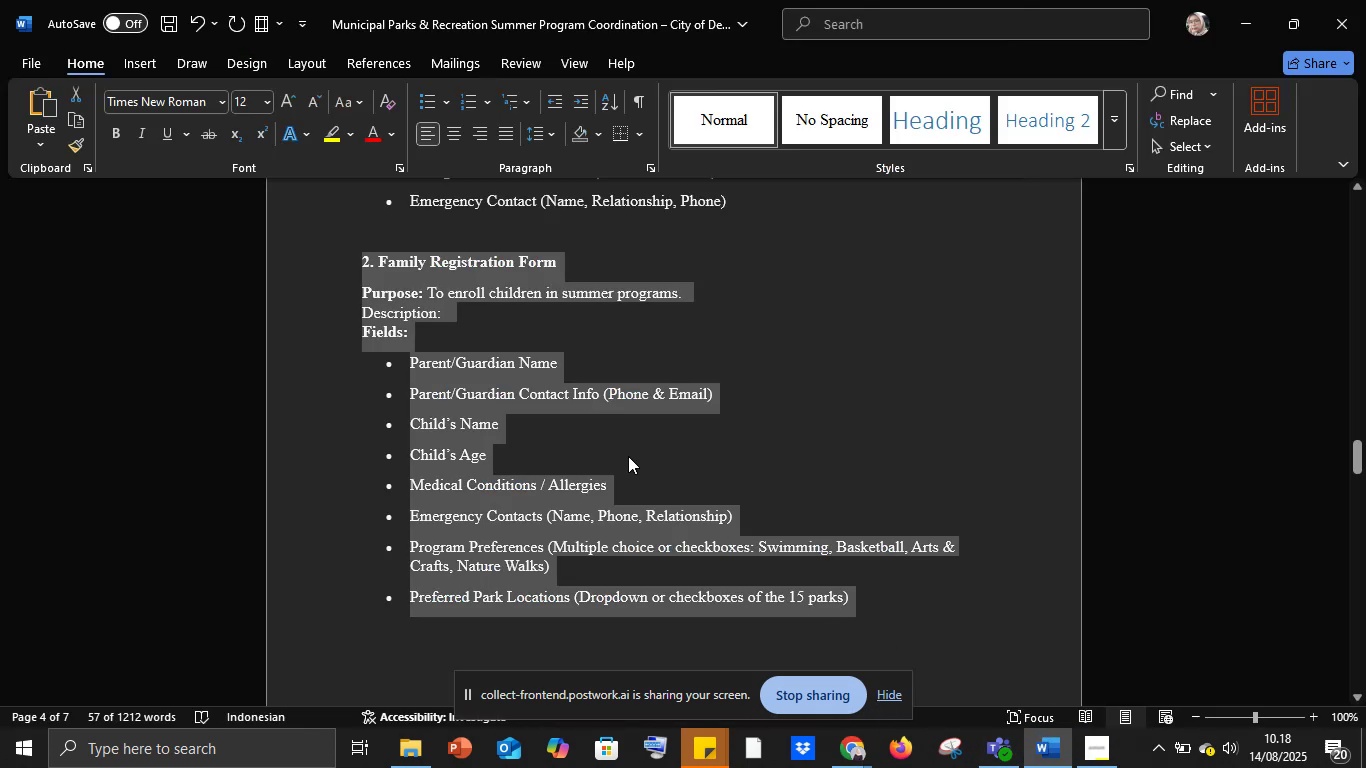 
left_click([616, 434])
 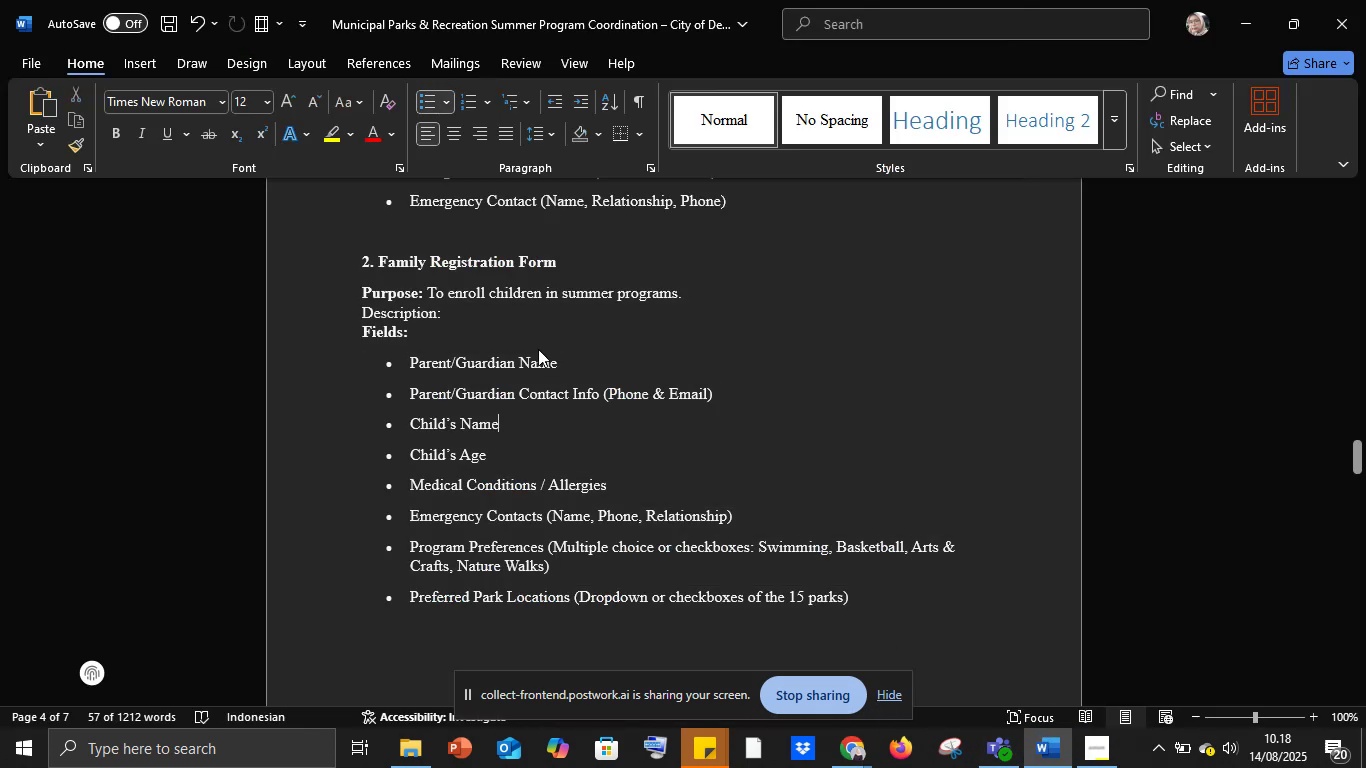 
left_click([503, 310])
 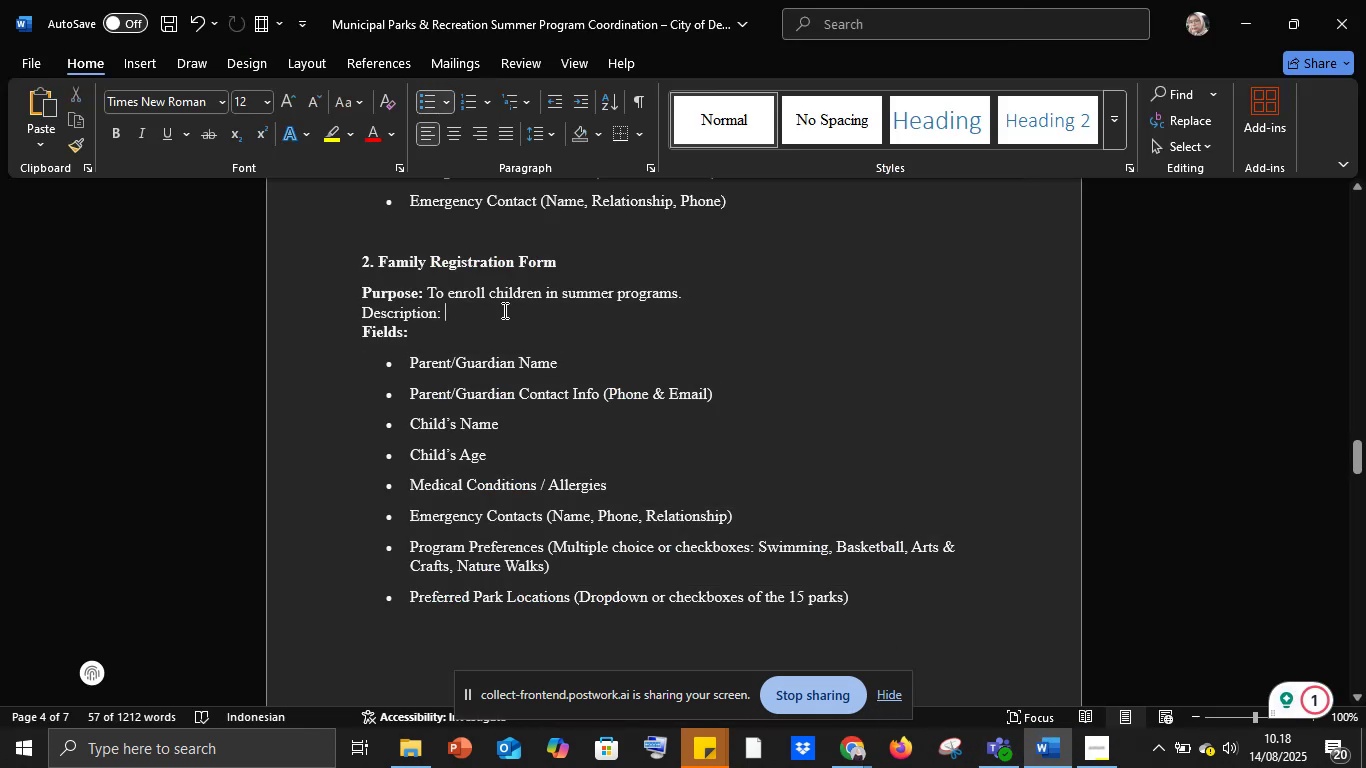 
key(Control+V)
 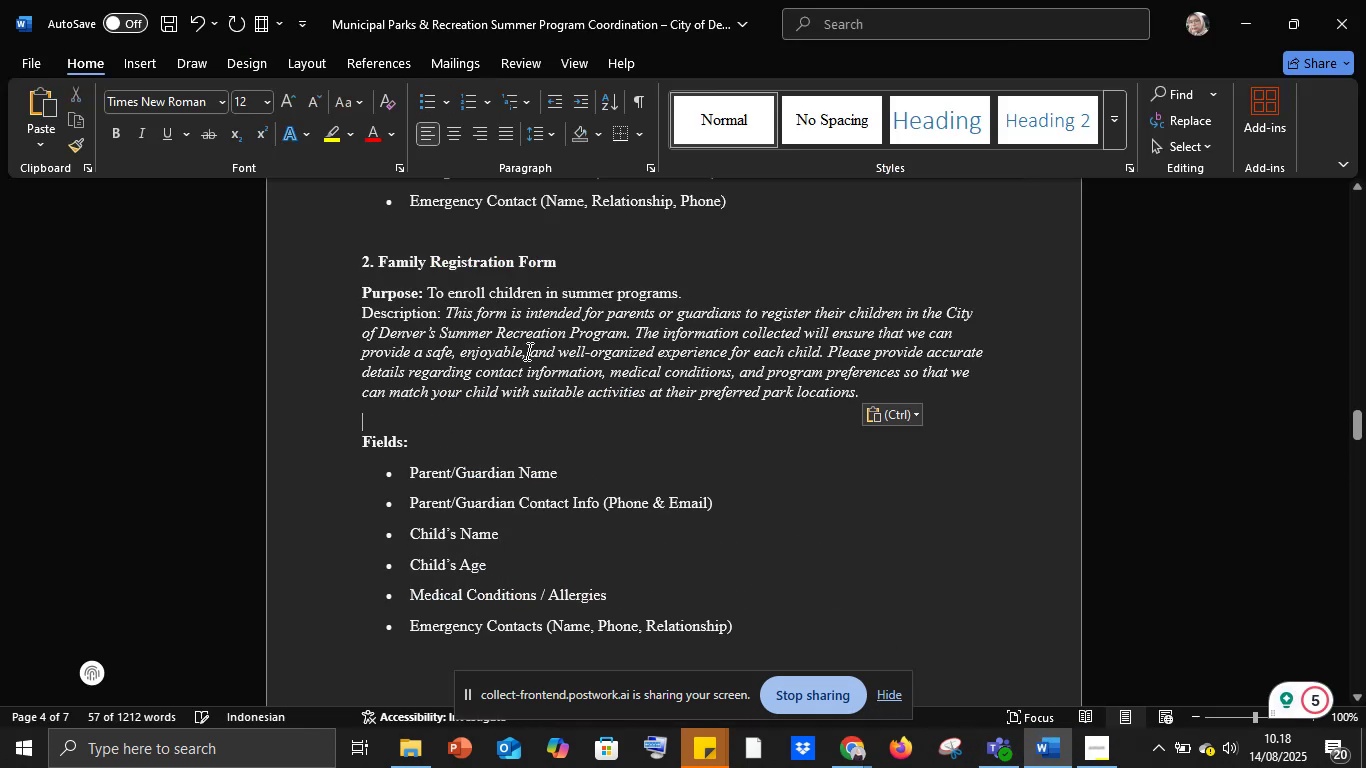 
key(Control+Z)
 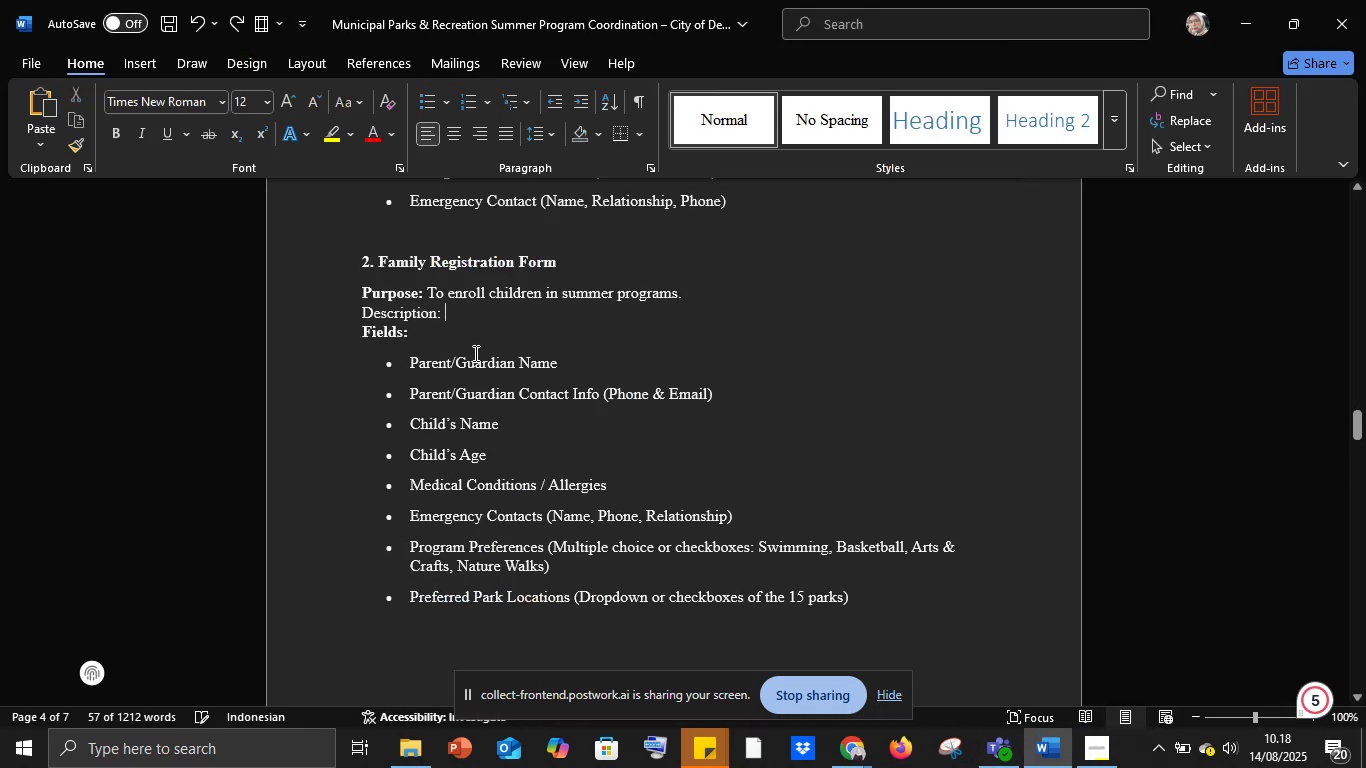 
scroll: coordinate [468, 349], scroll_direction: up, amount: 9.0
 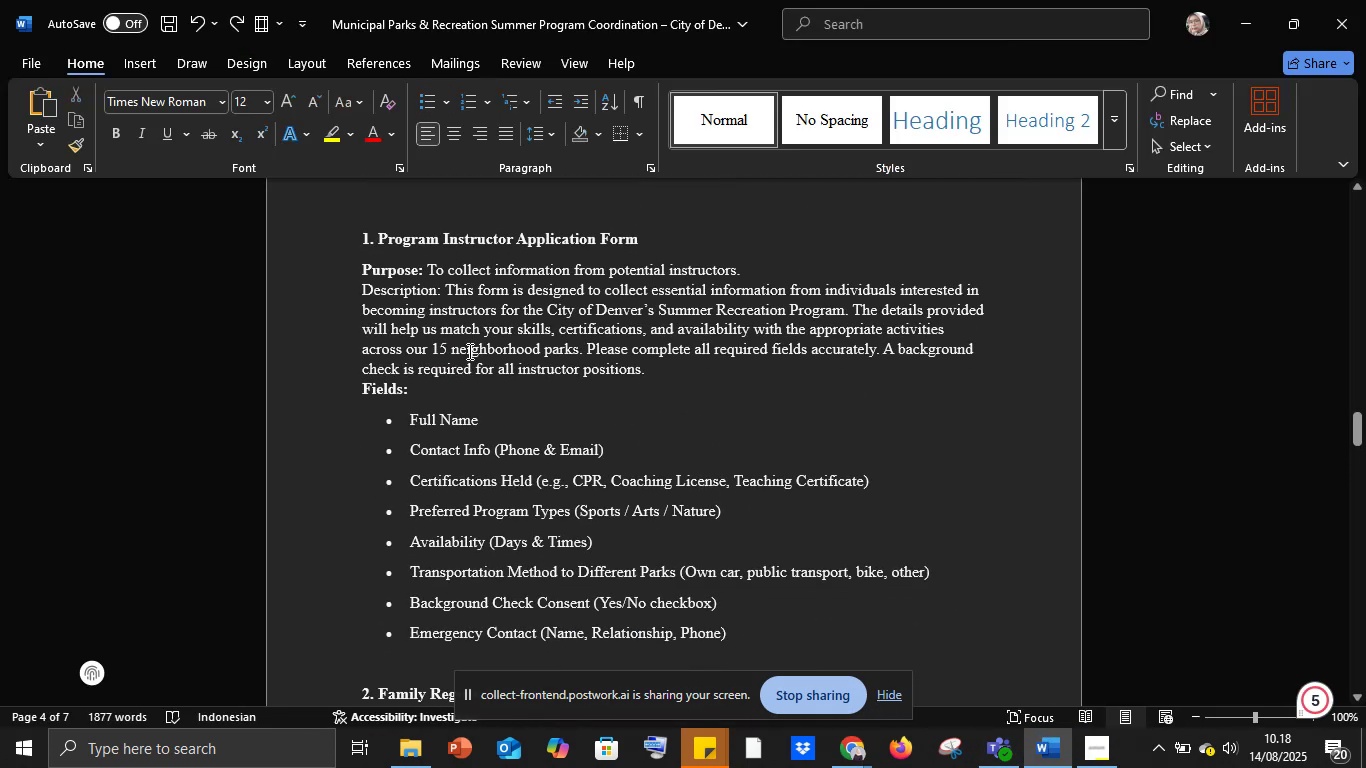 
scroll: coordinate [466, 355], scroll_direction: down, amount: 6.0
 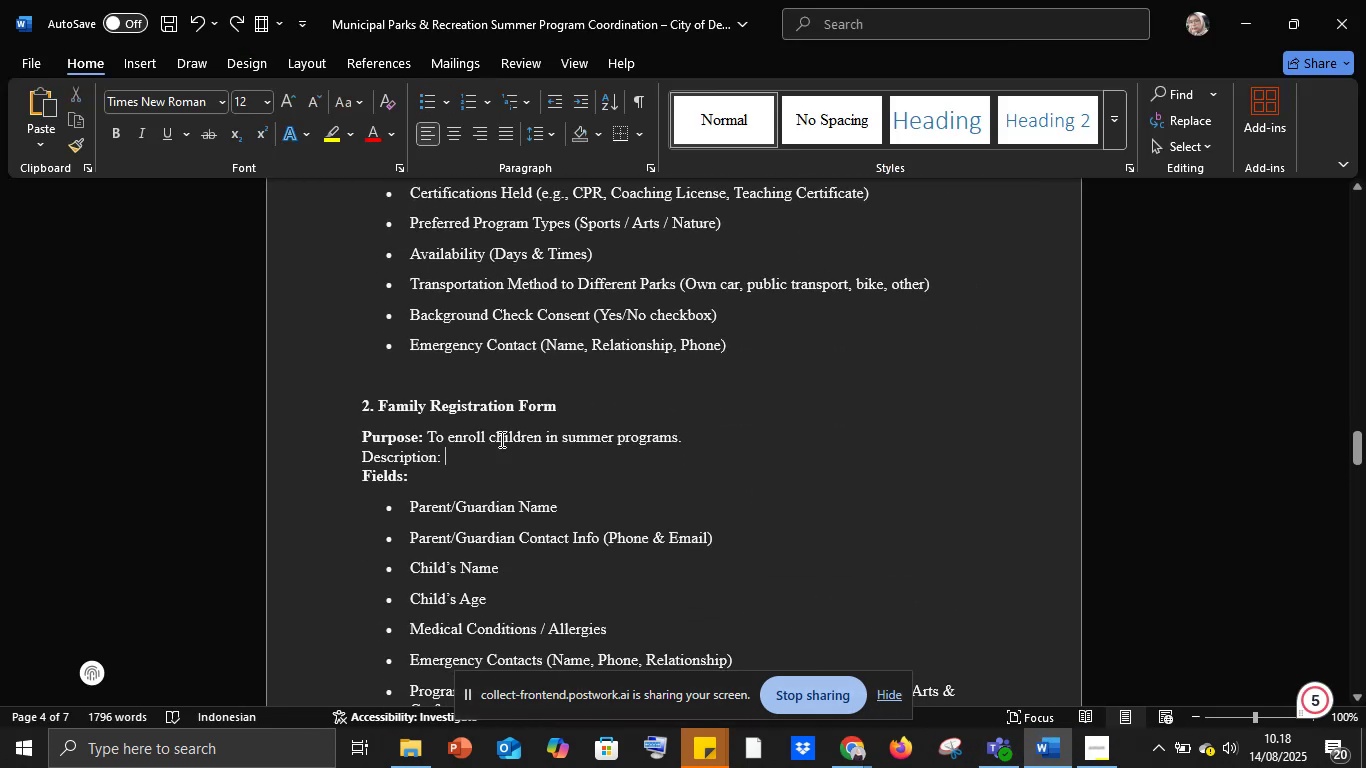 
key(Control+V)
 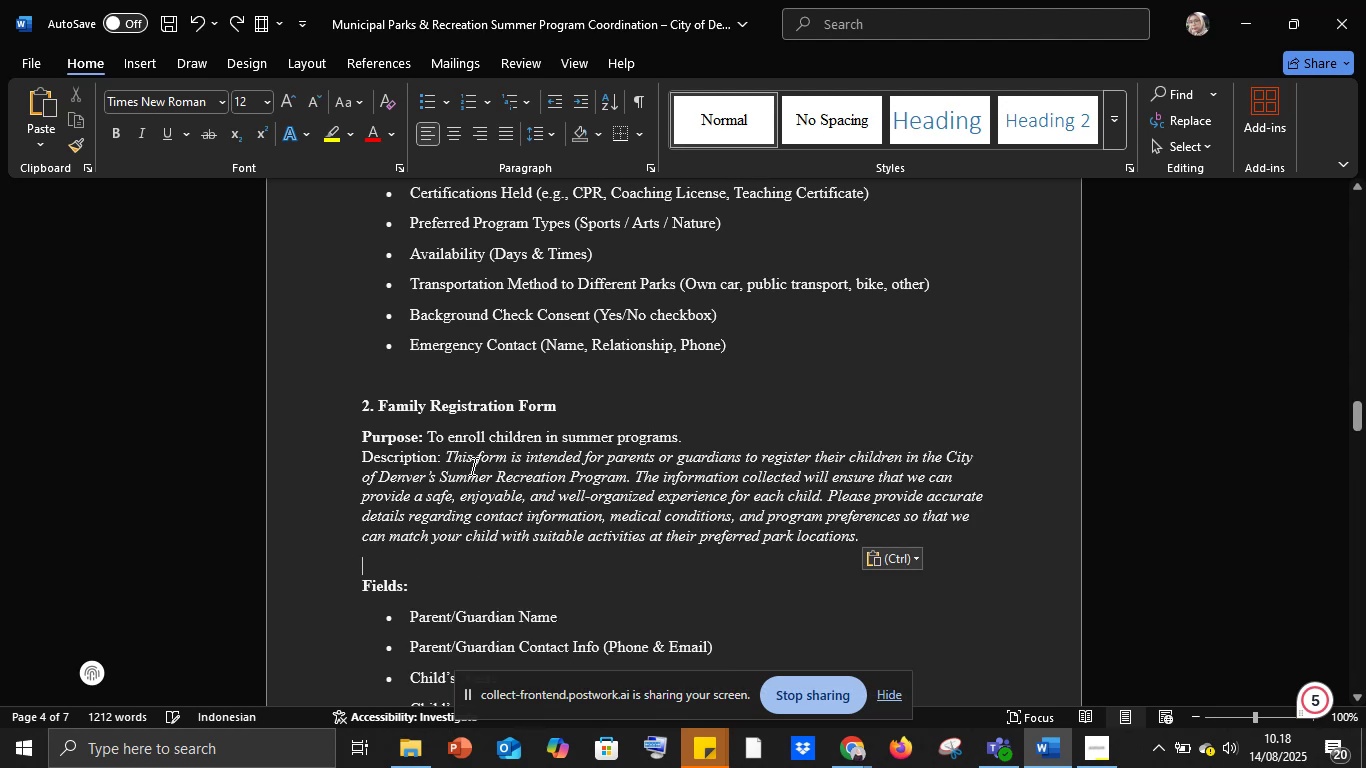 
key(Control+Z)
 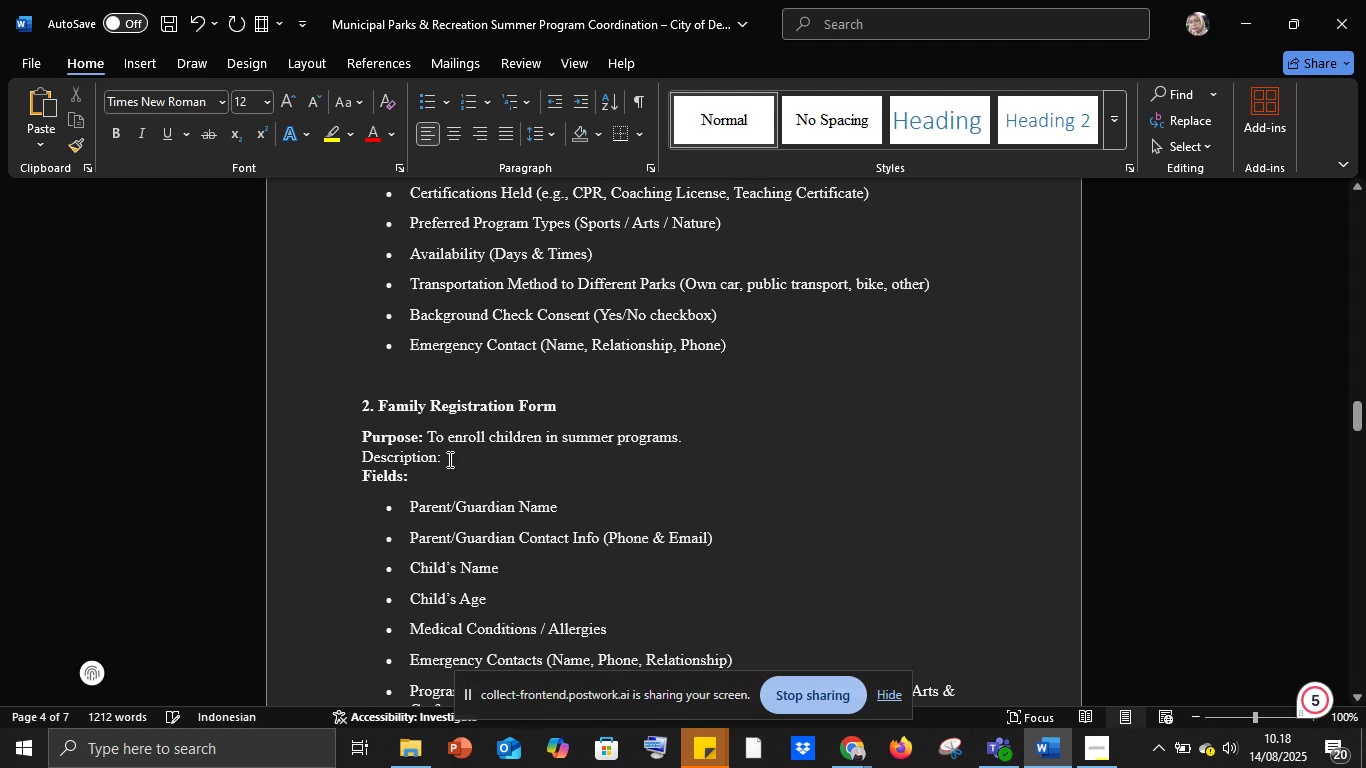 
right_click([448, 458])
 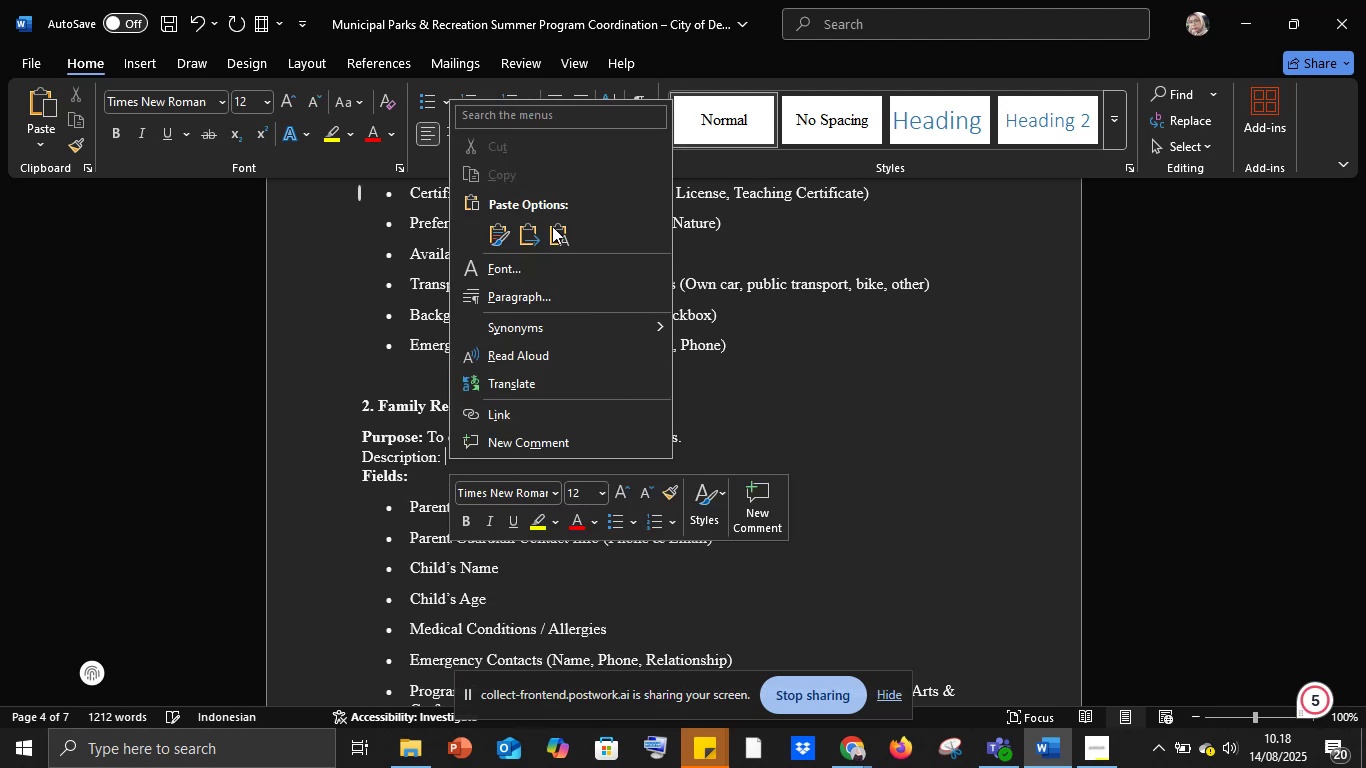 
left_click([552, 235])
 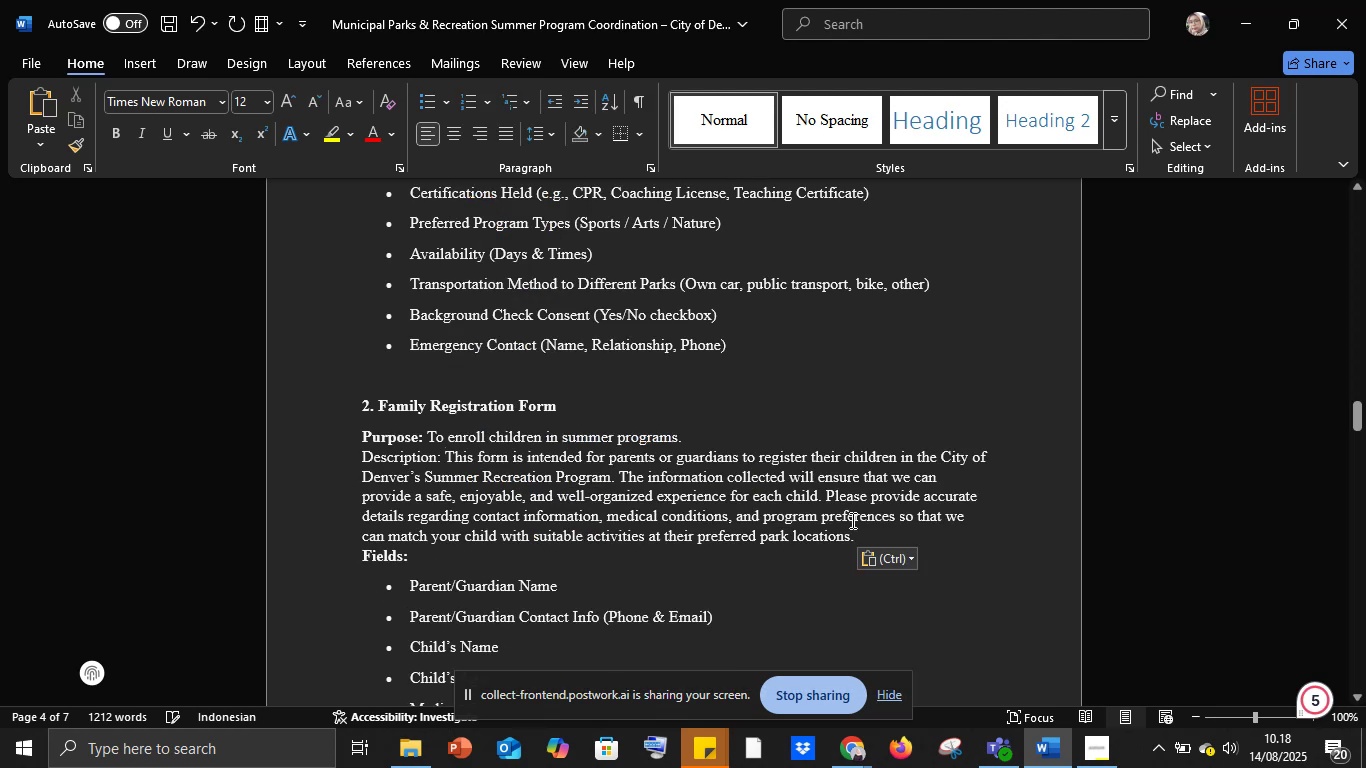 
scroll: coordinate [604, 543], scroll_direction: down, amount: 16.0
 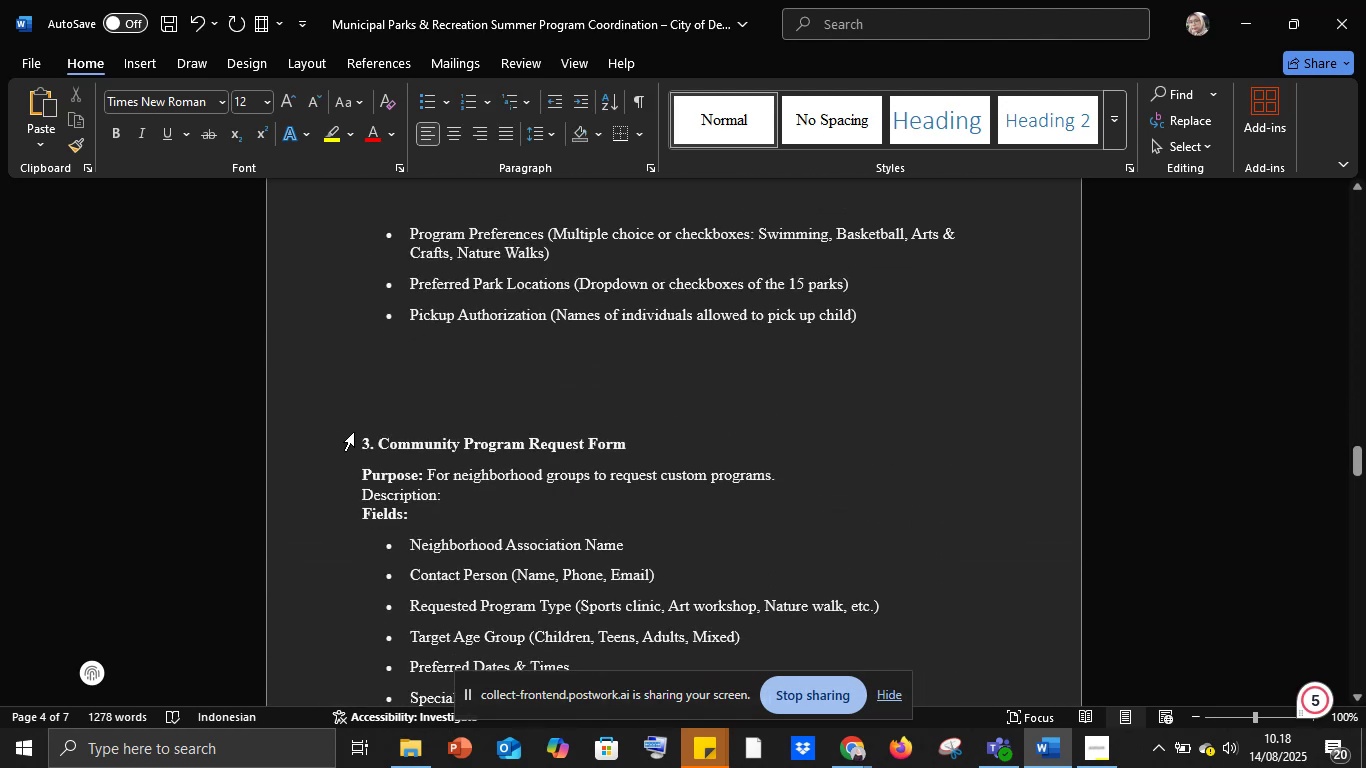 
left_click_drag(start_coordinate=[359, 432], to_coordinate=[768, 636])
 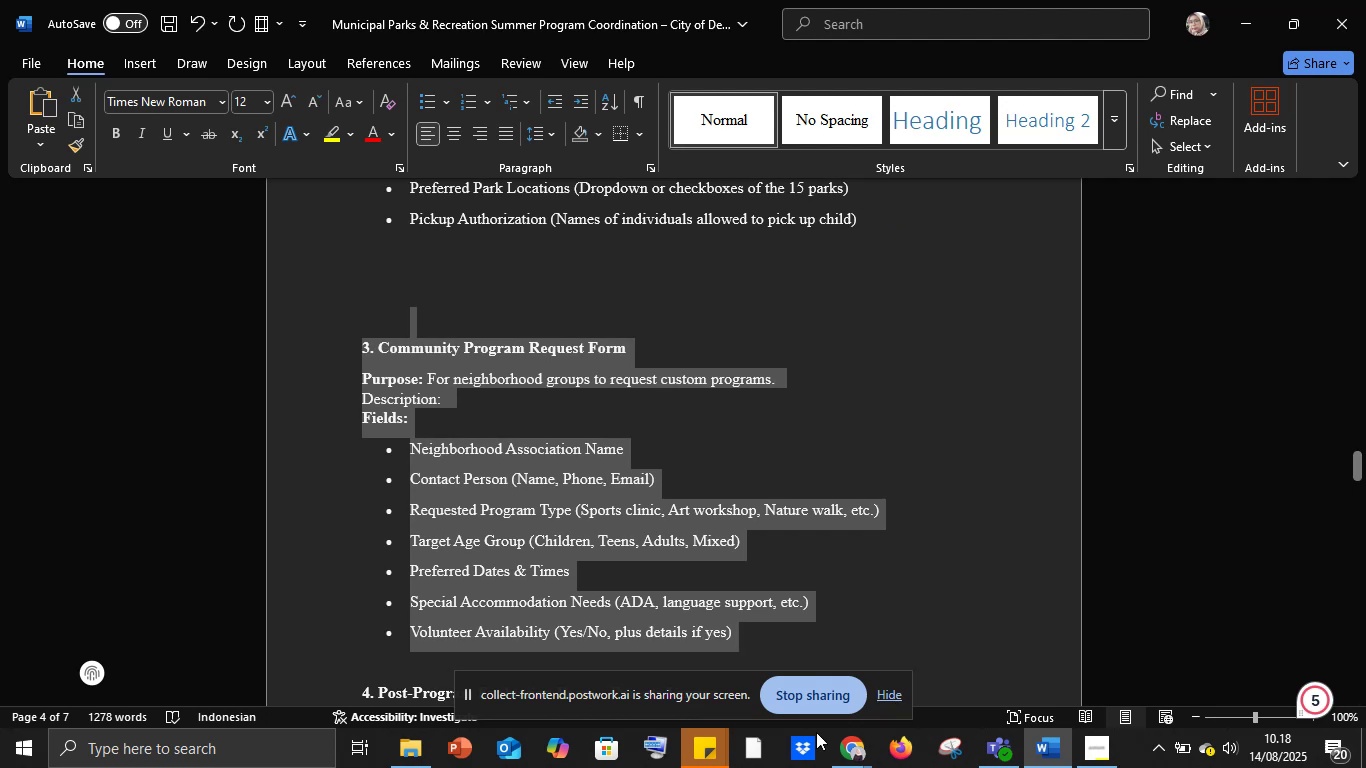 
scroll: coordinate [537, 571], scroll_direction: down, amount: 2.0
 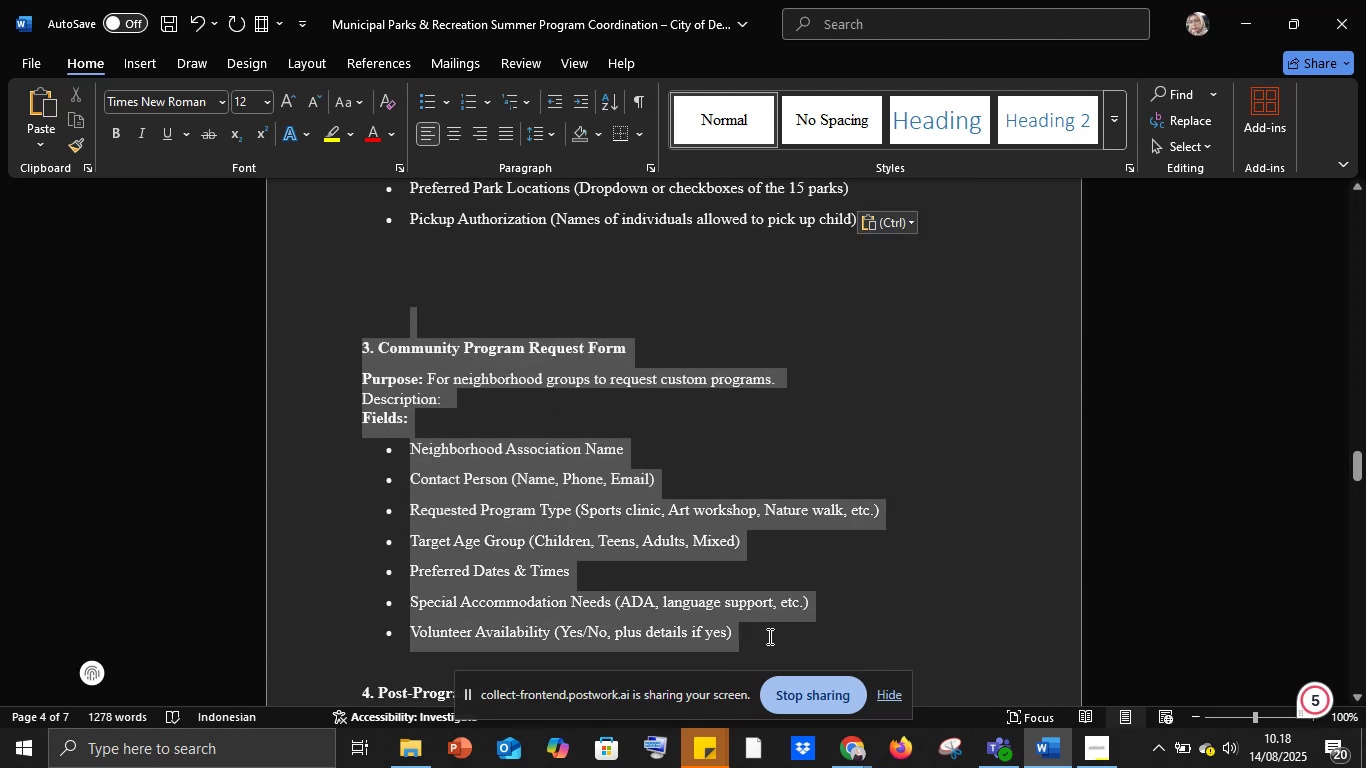 
key(Control+C)
 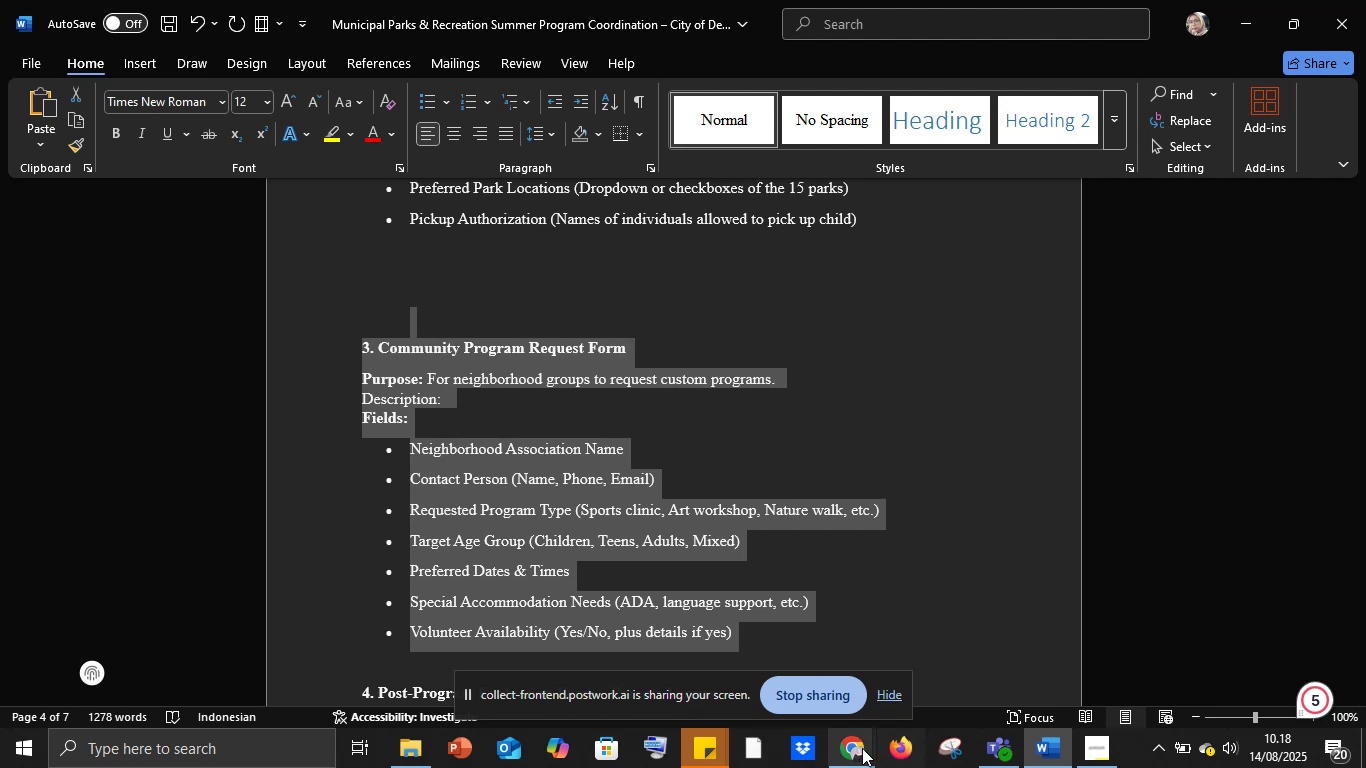 
left_click([859, 749])
 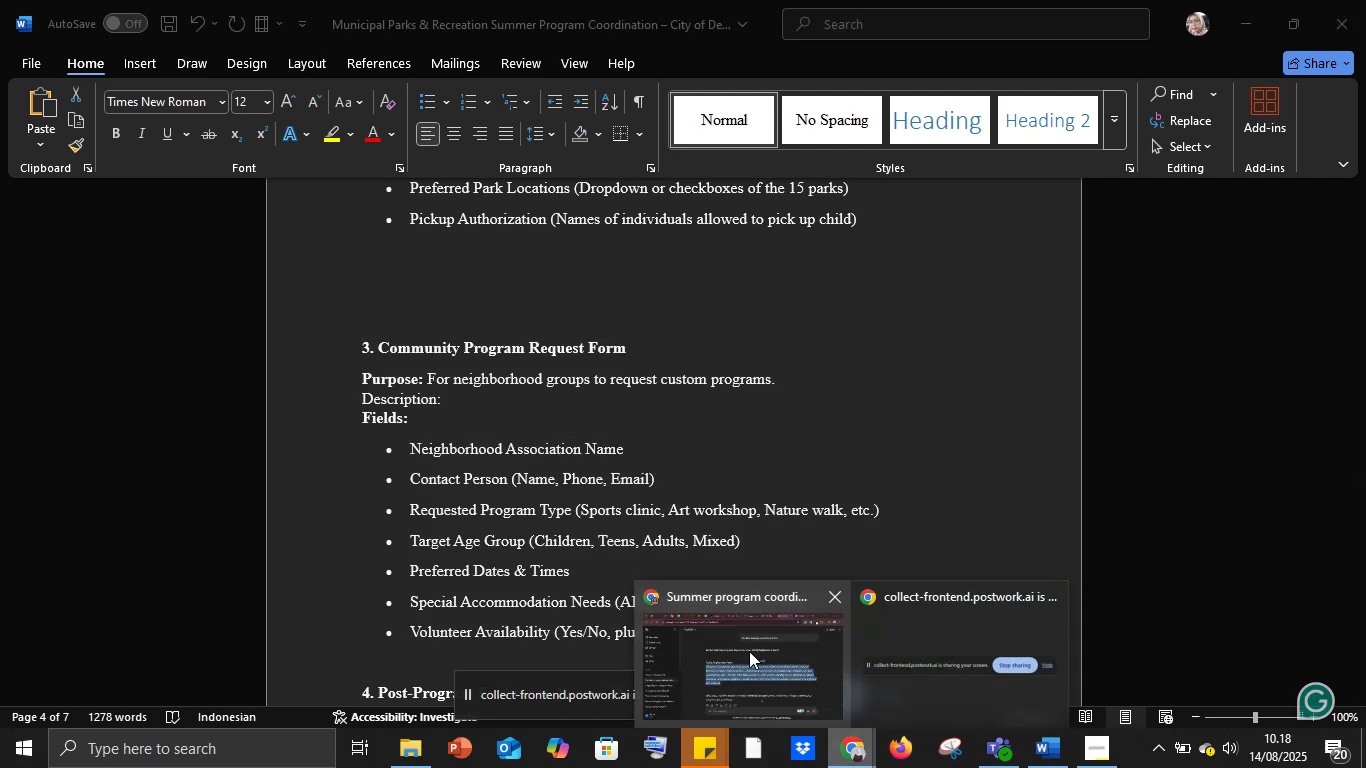 
left_click([749, 651])
 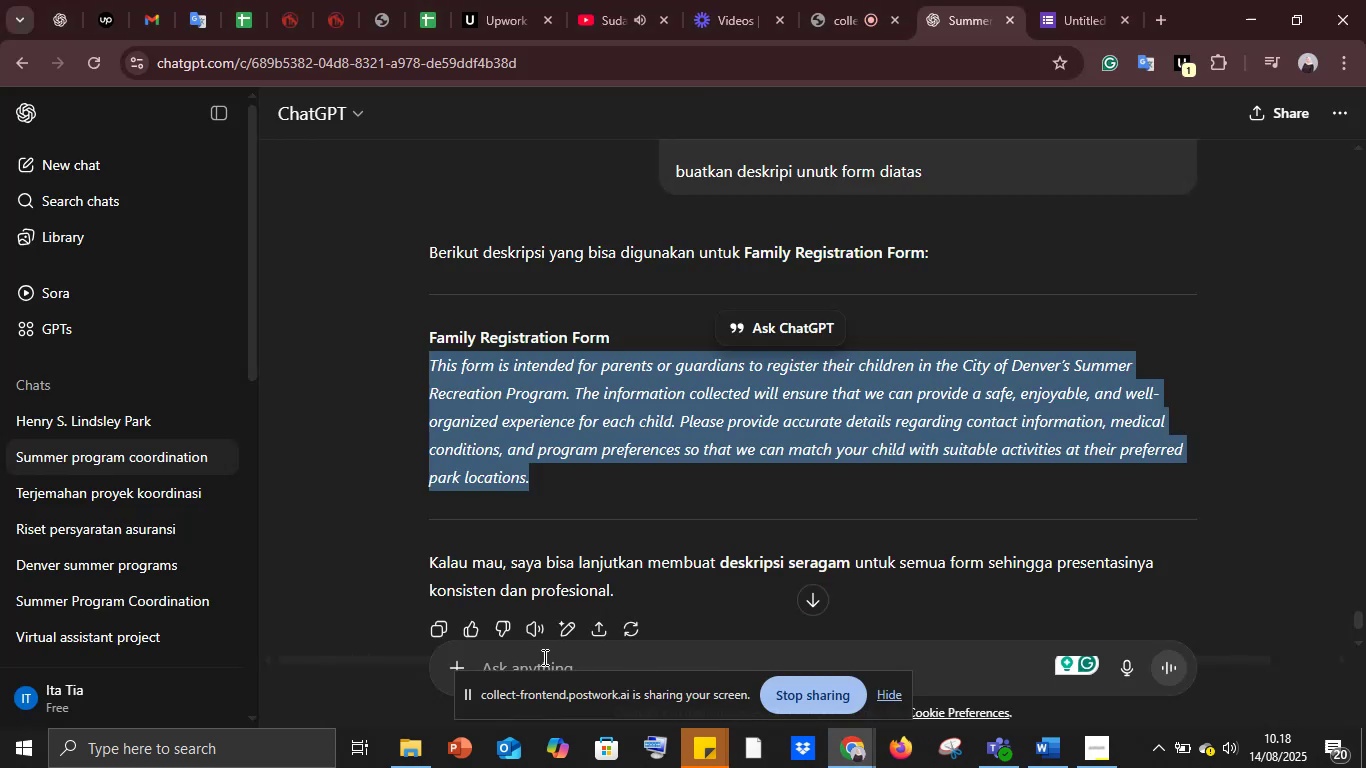 
left_click([543, 656])
 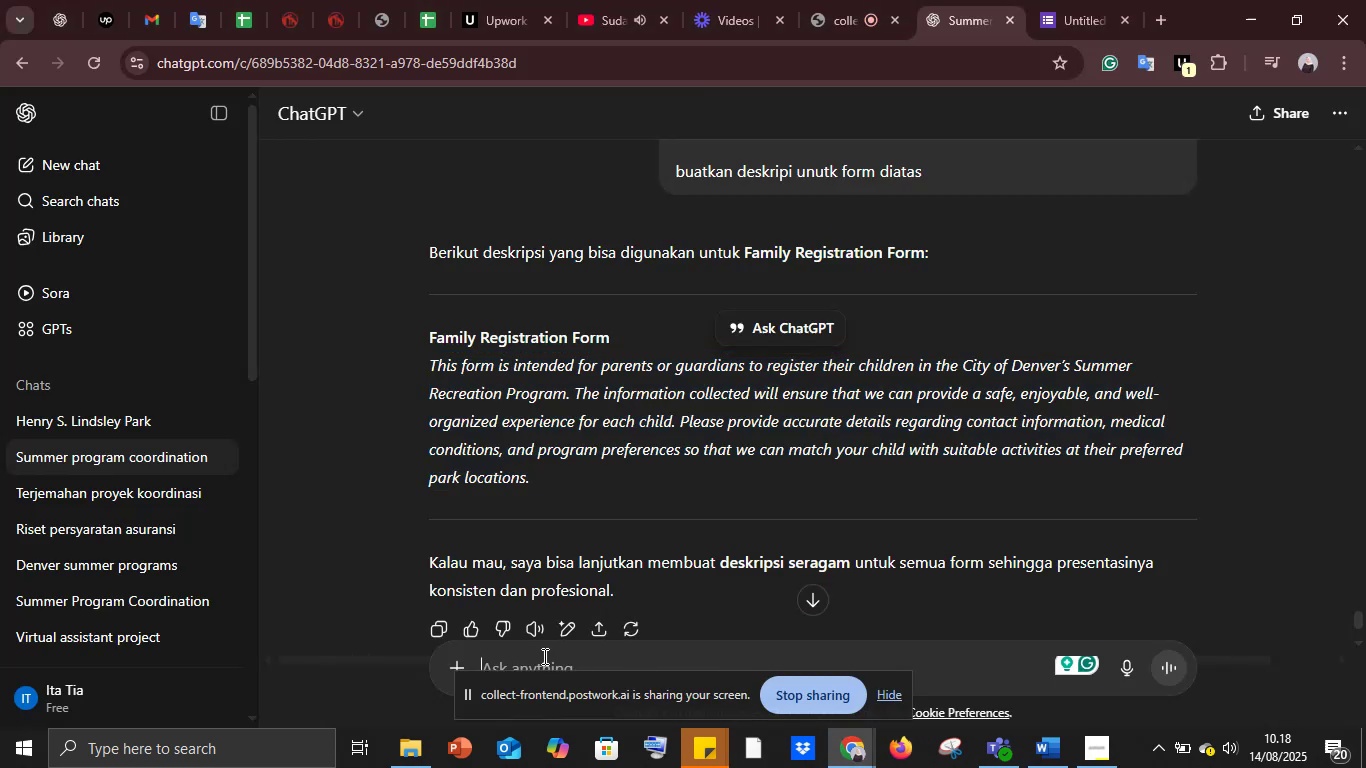 
key(Control+V)
 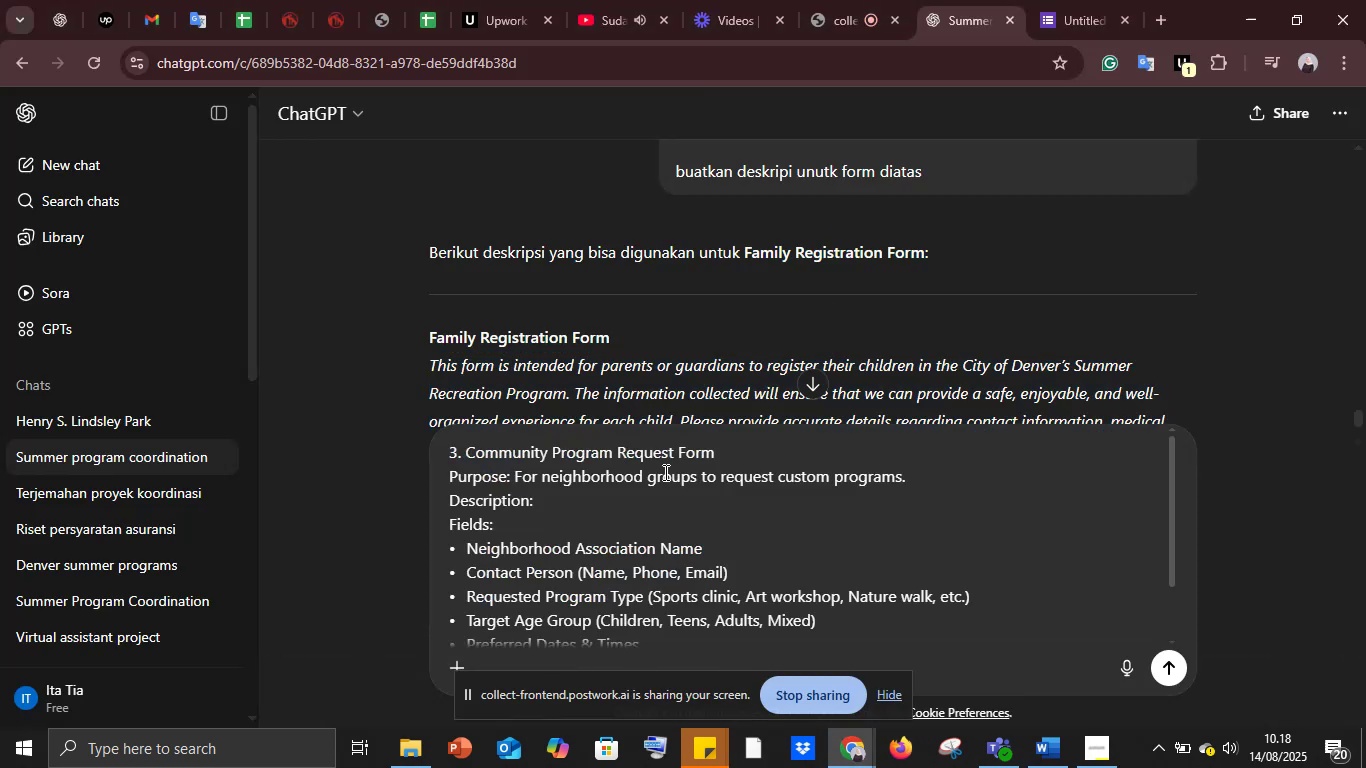 
scroll: coordinate [664, 472], scroll_direction: up, amount: 6.0
 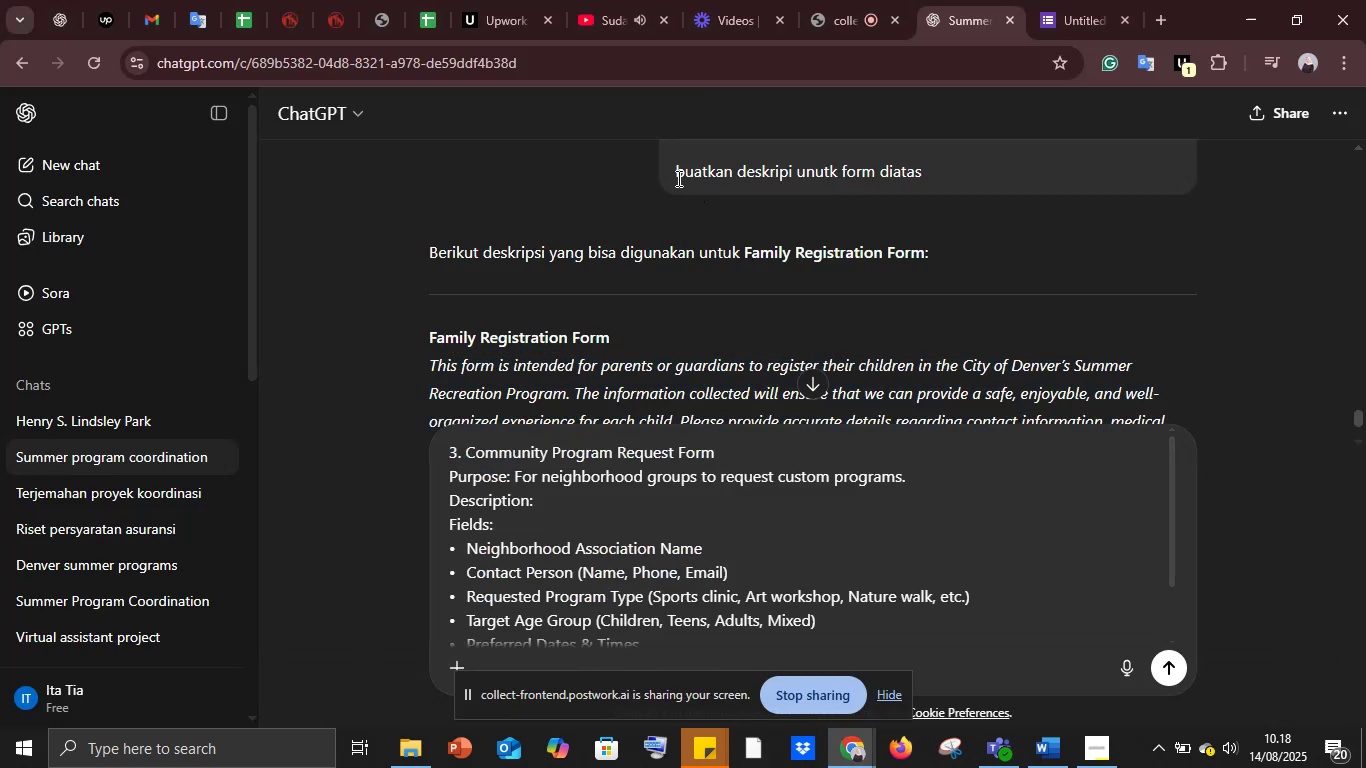 
left_click_drag(start_coordinate=[673, 168], to_coordinate=[966, 196])
 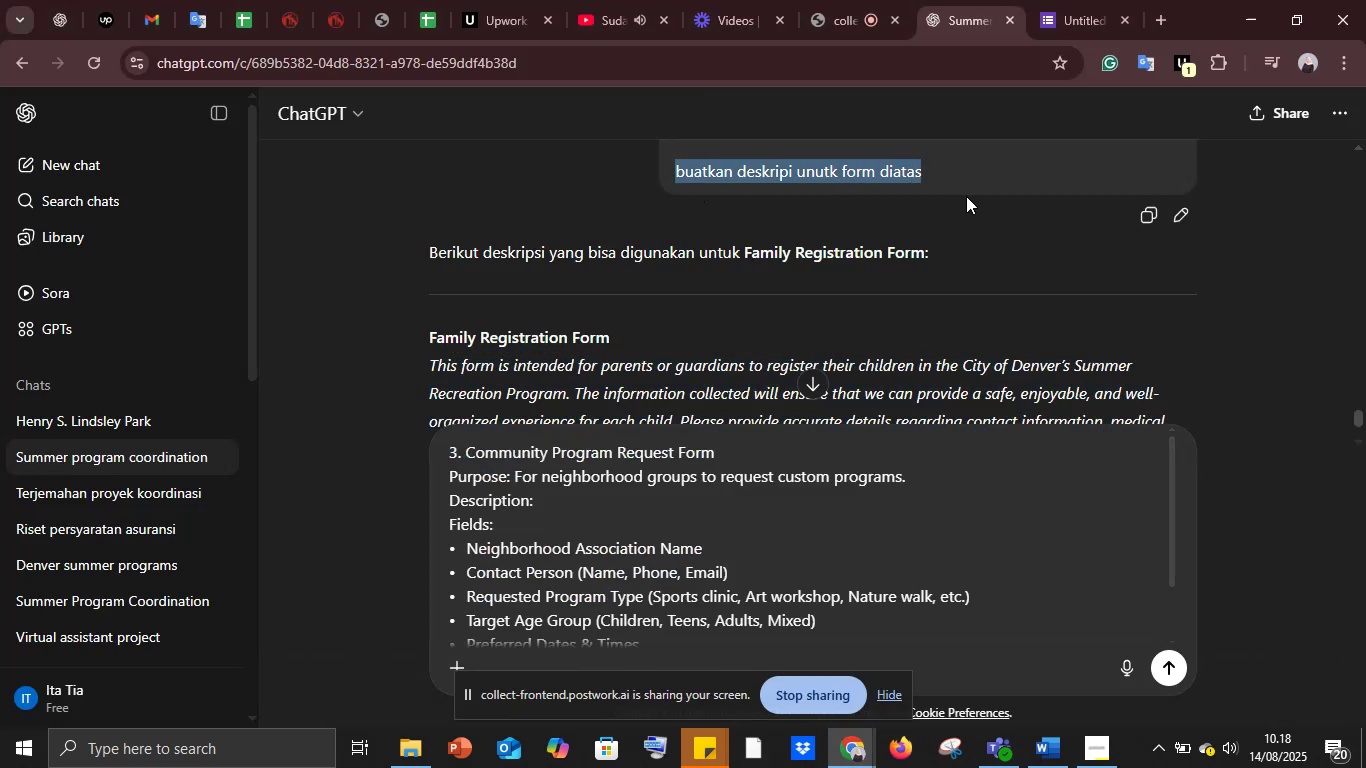 
key(Control+C)
 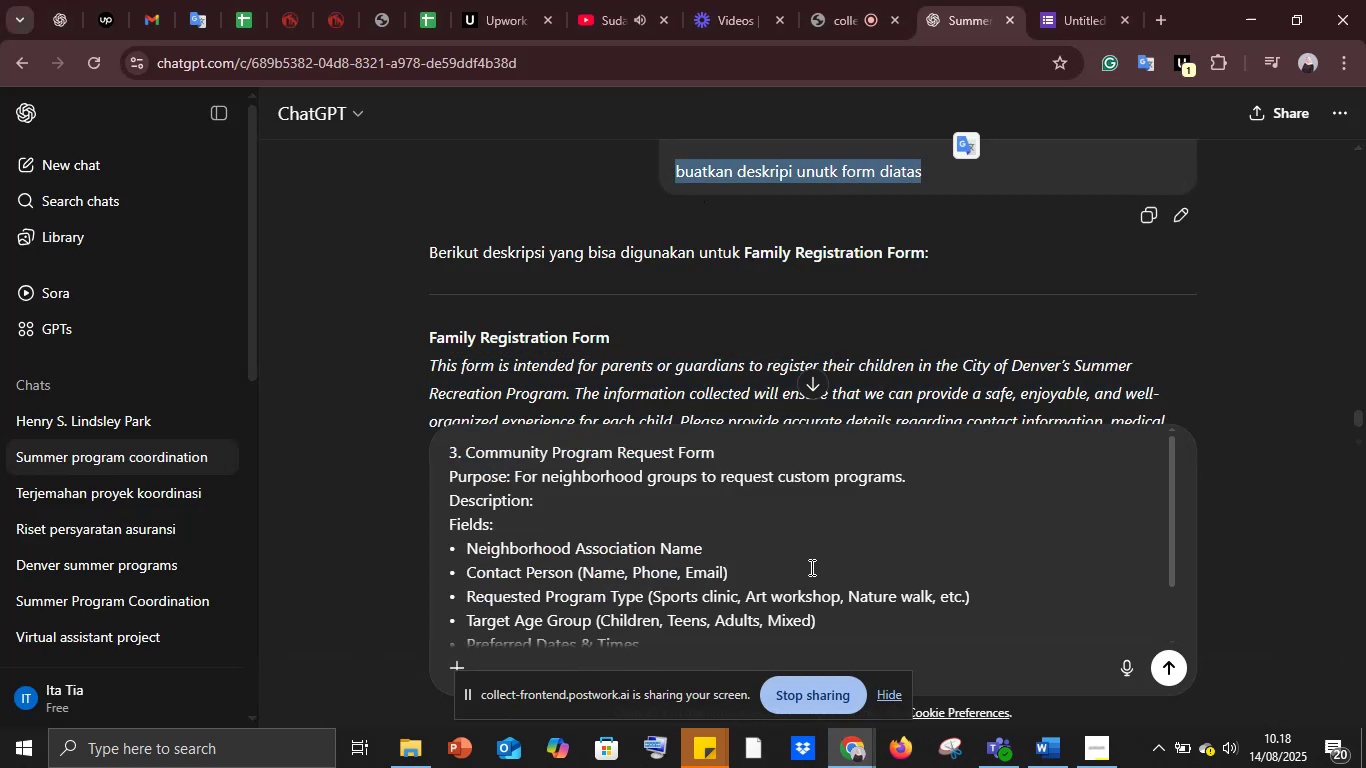 
scroll: coordinate [812, 570], scroll_direction: down, amount: 11.0
 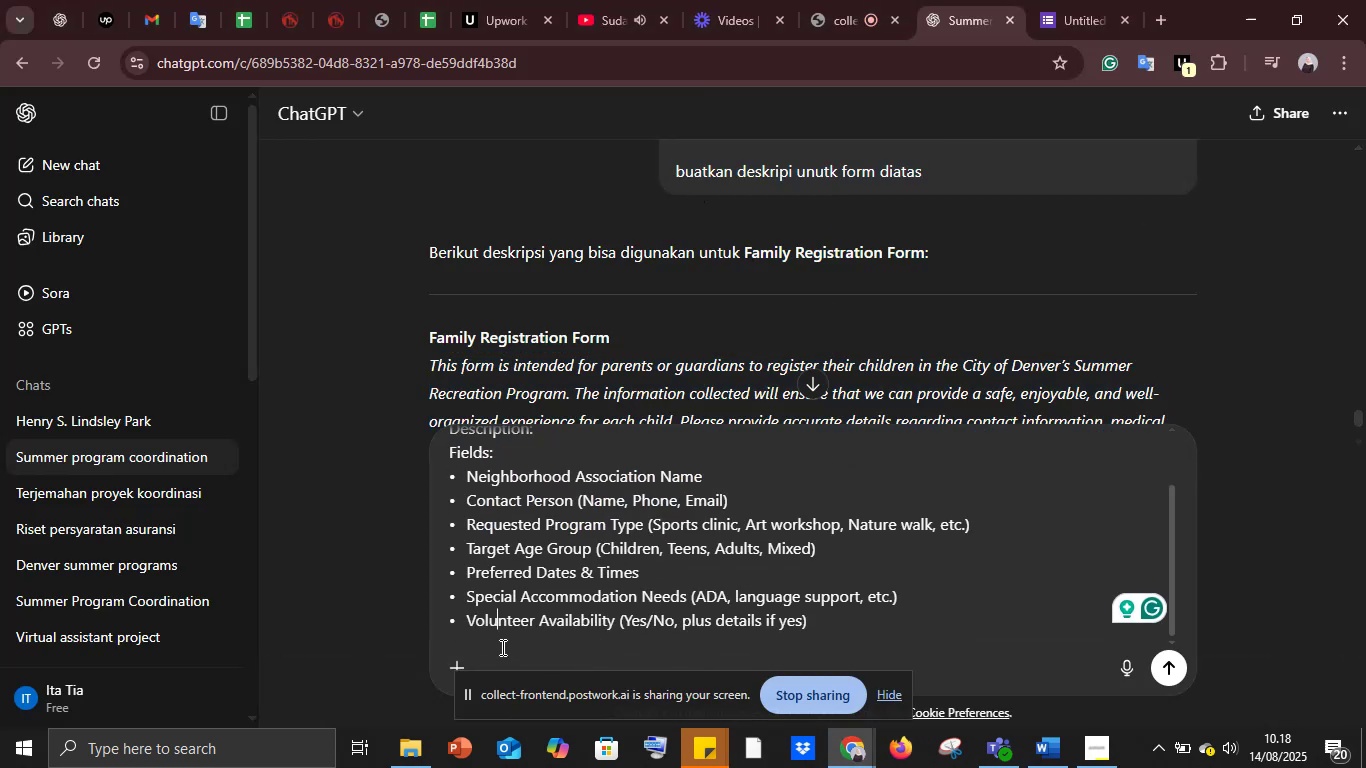 
left_click([828, 629])
 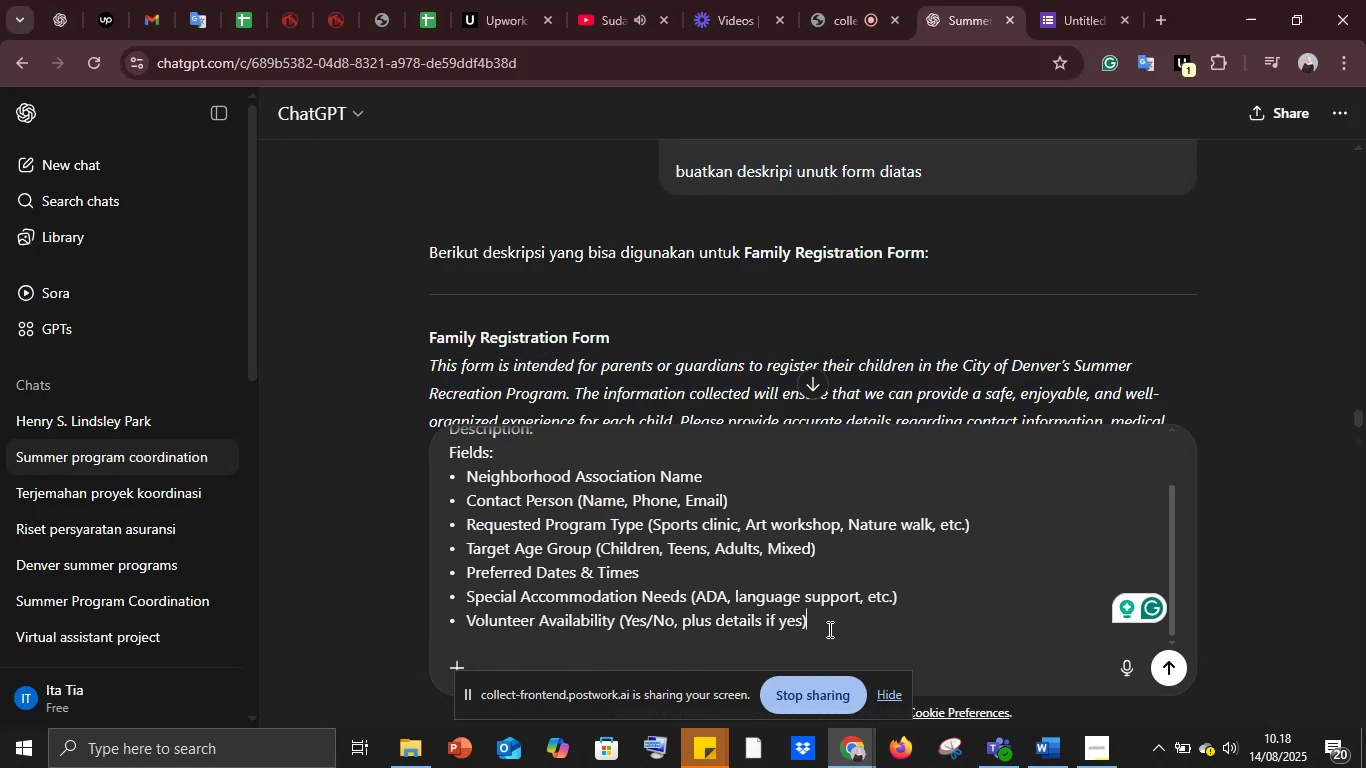 
key(Shift+Enter)
 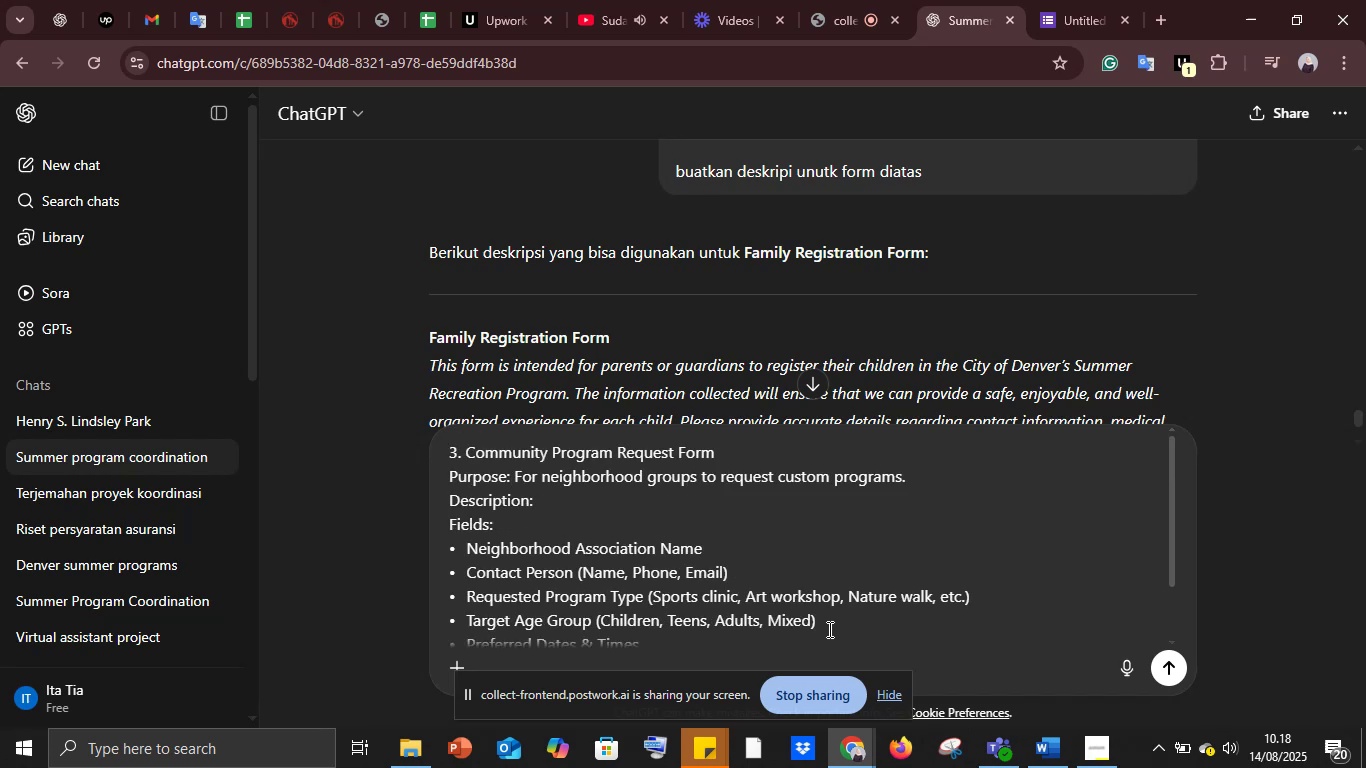 
key(Shift+Enter)
 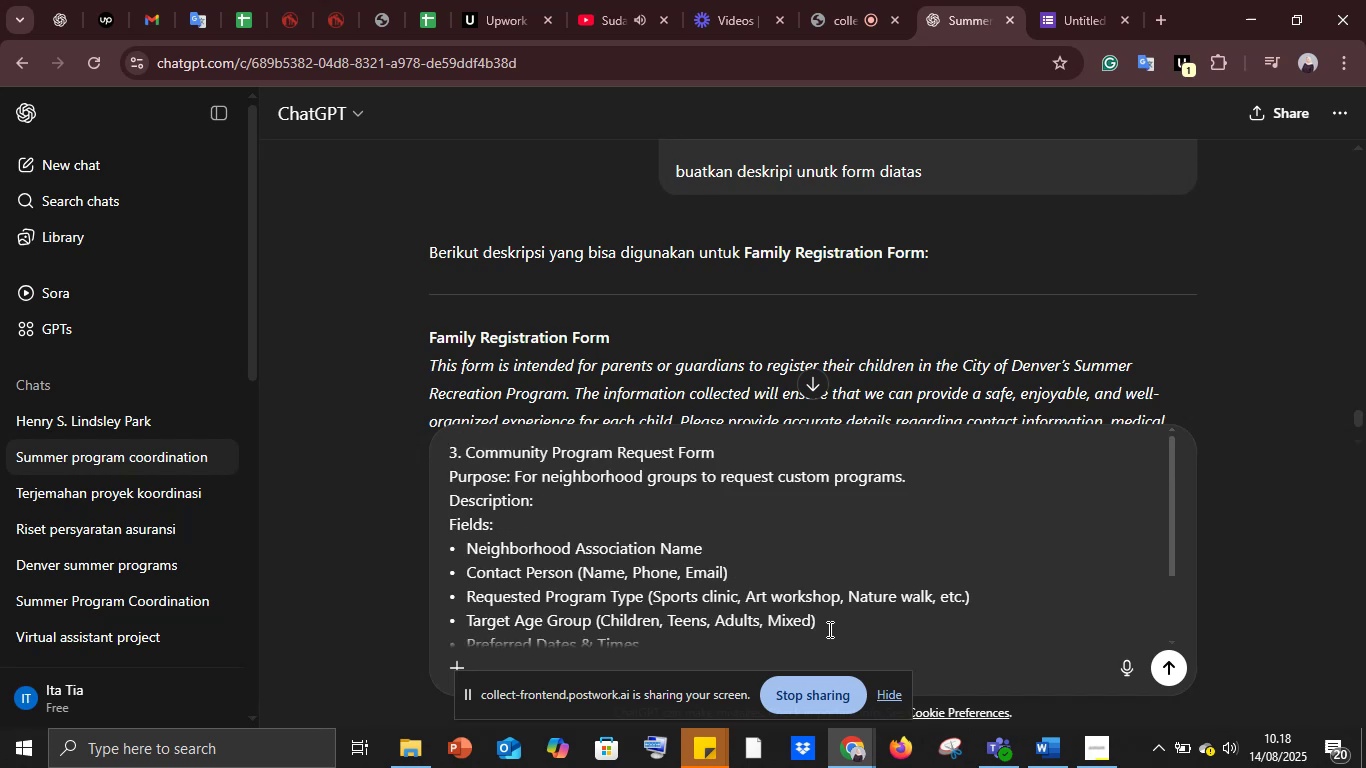 
scroll: coordinate [828, 629], scroll_direction: down, amount: 10.0
 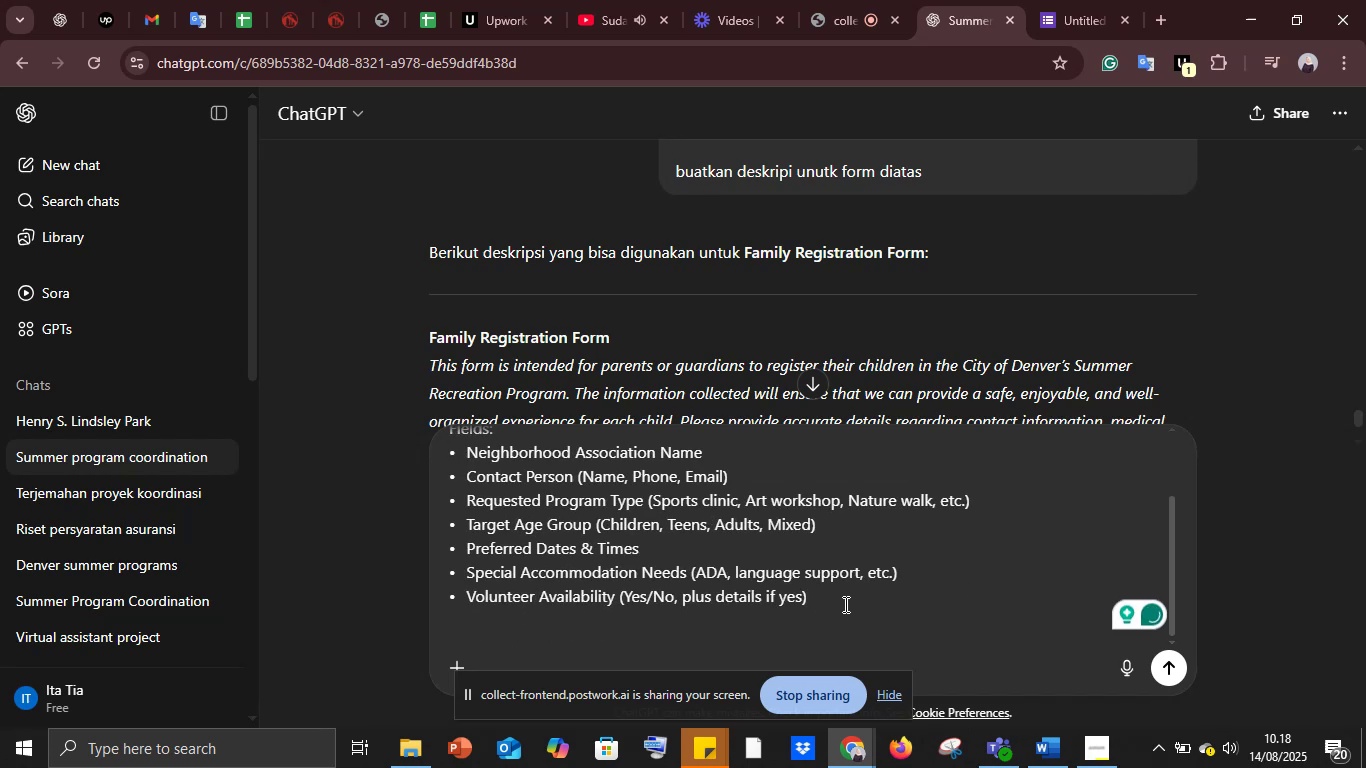 
left_click([844, 604])
 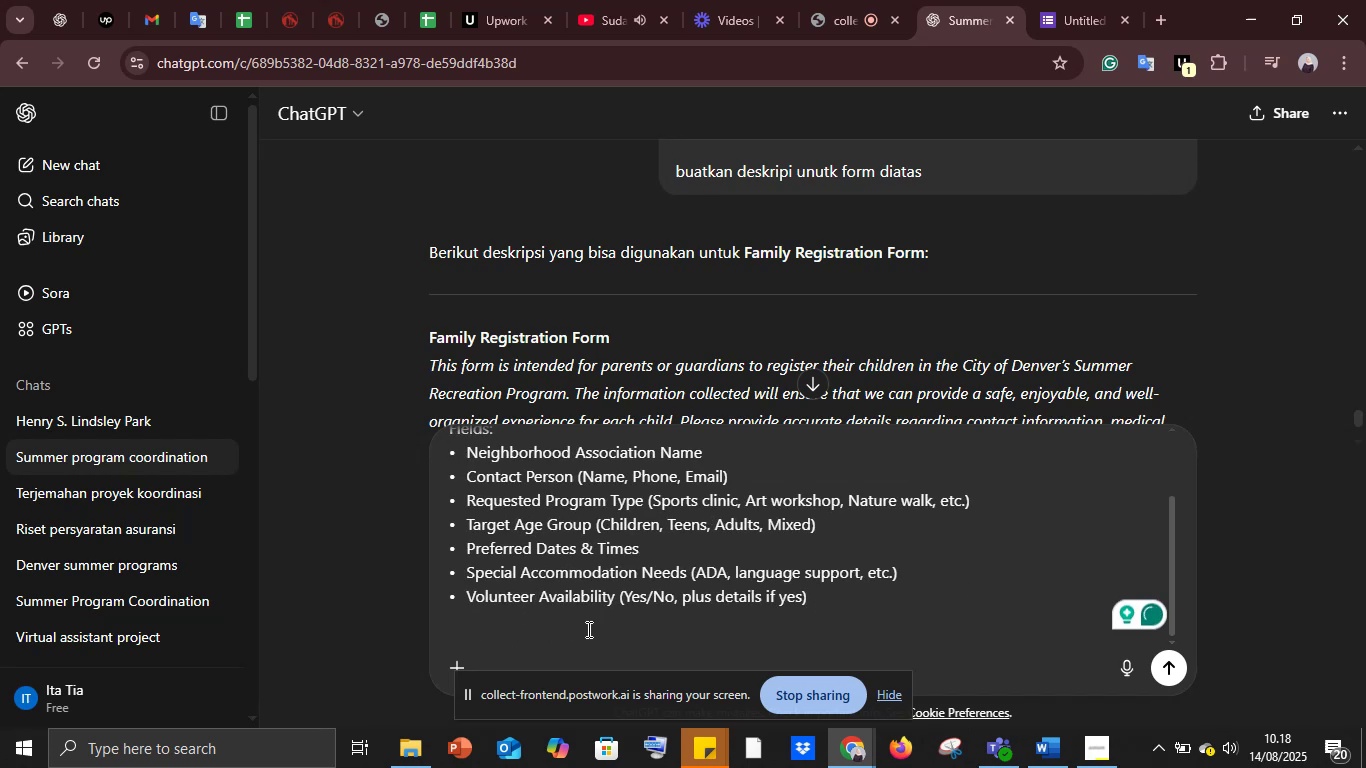 
left_click([587, 629])
 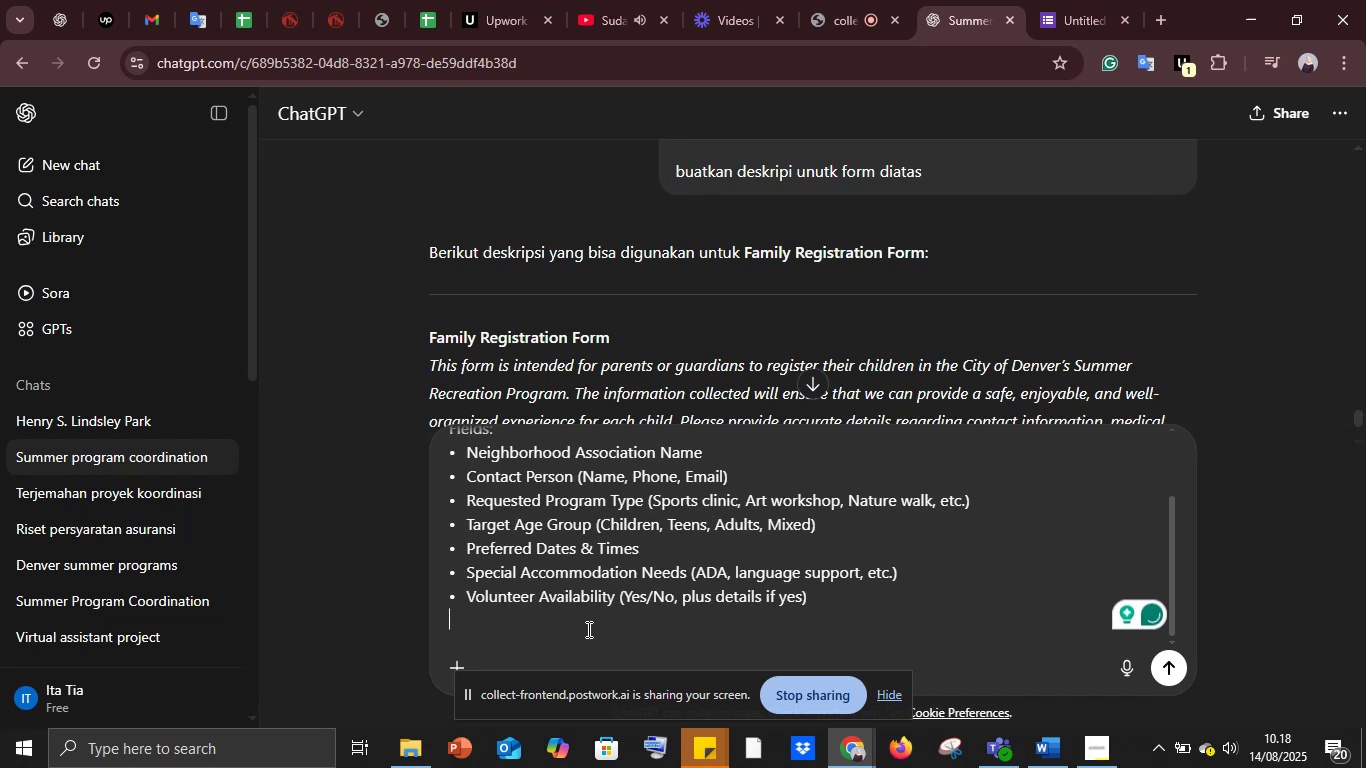 
key(Shift+Enter)
 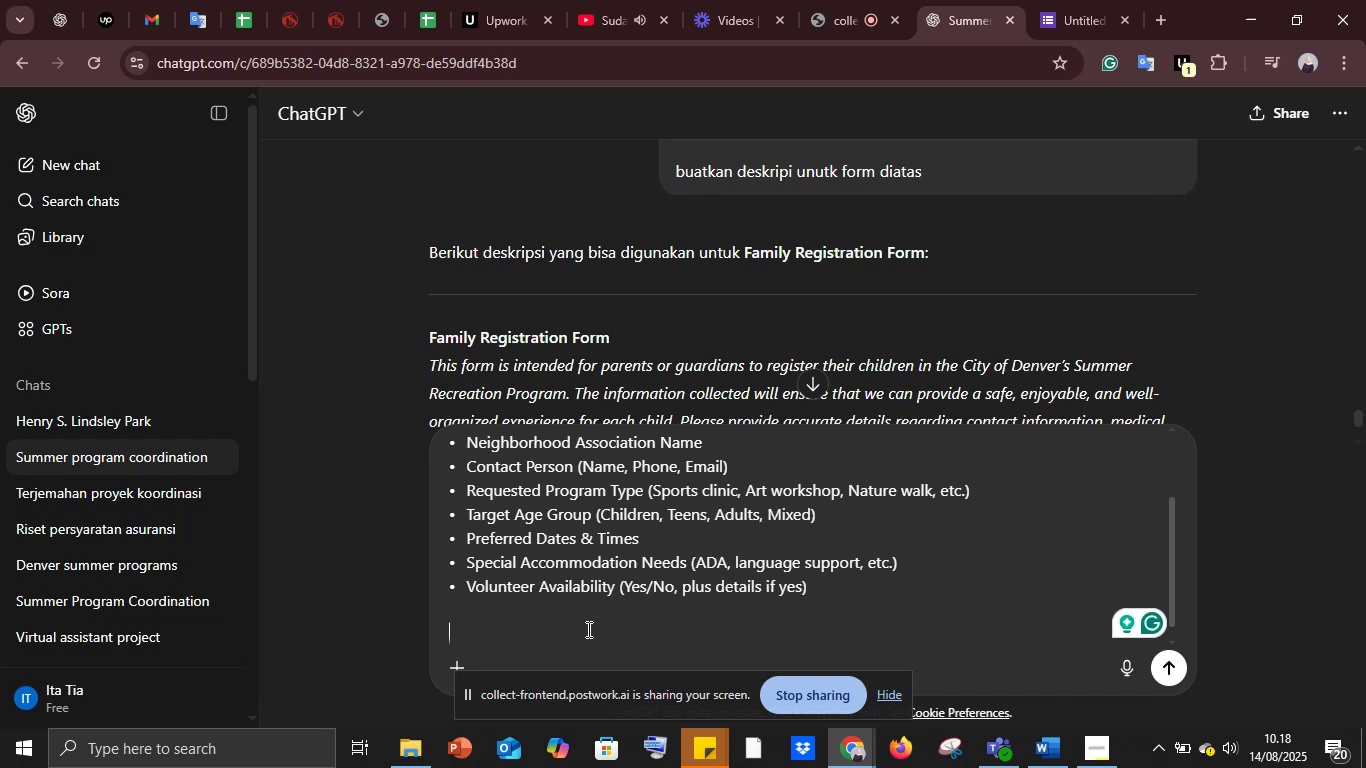 
key(Control+V)
 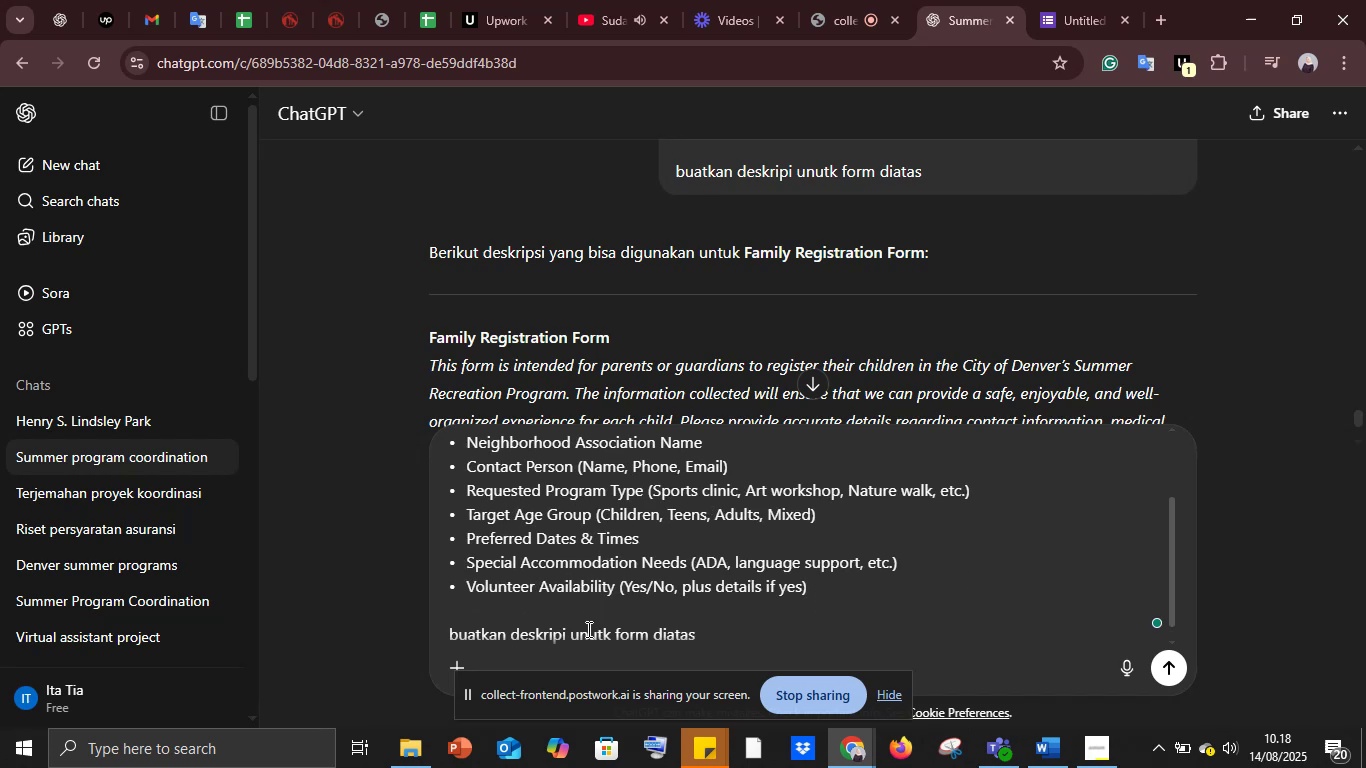 
key(Enter)
 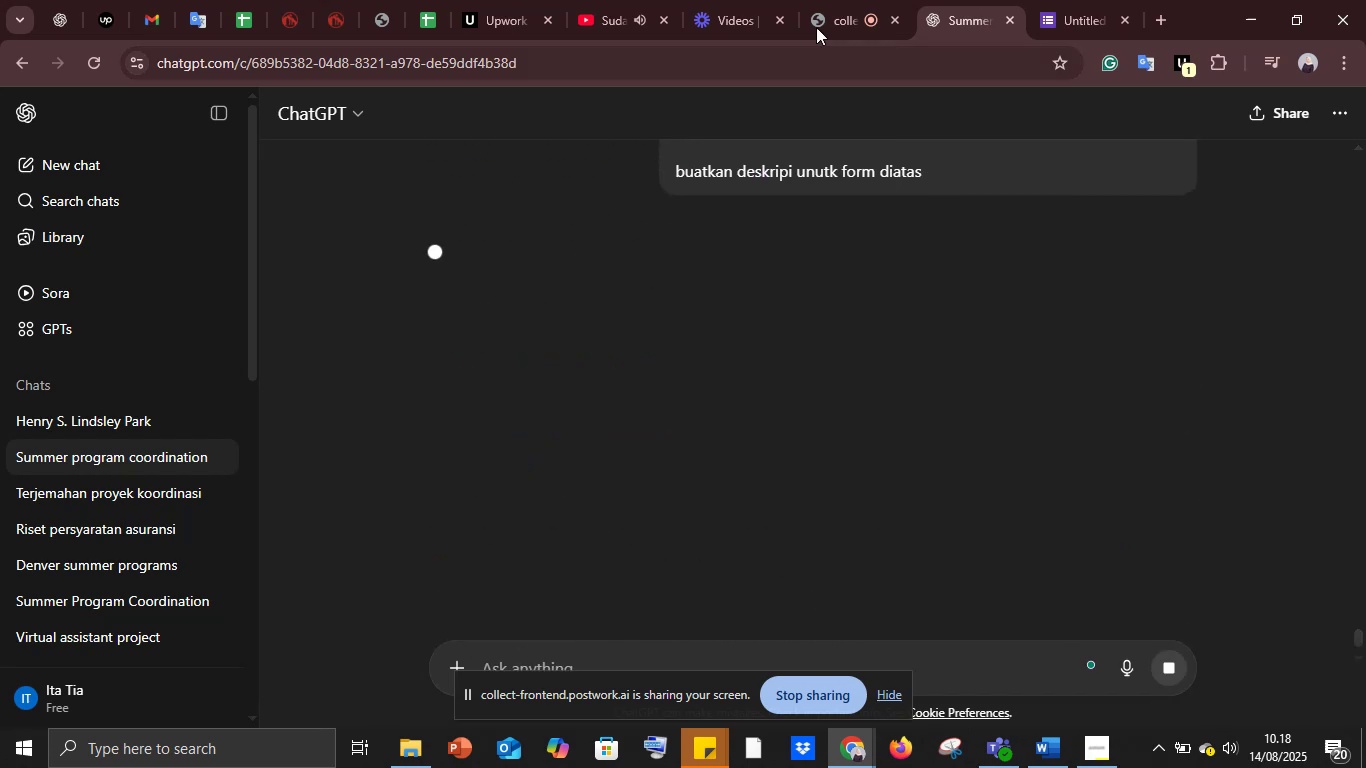 
left_click([832, 20])
 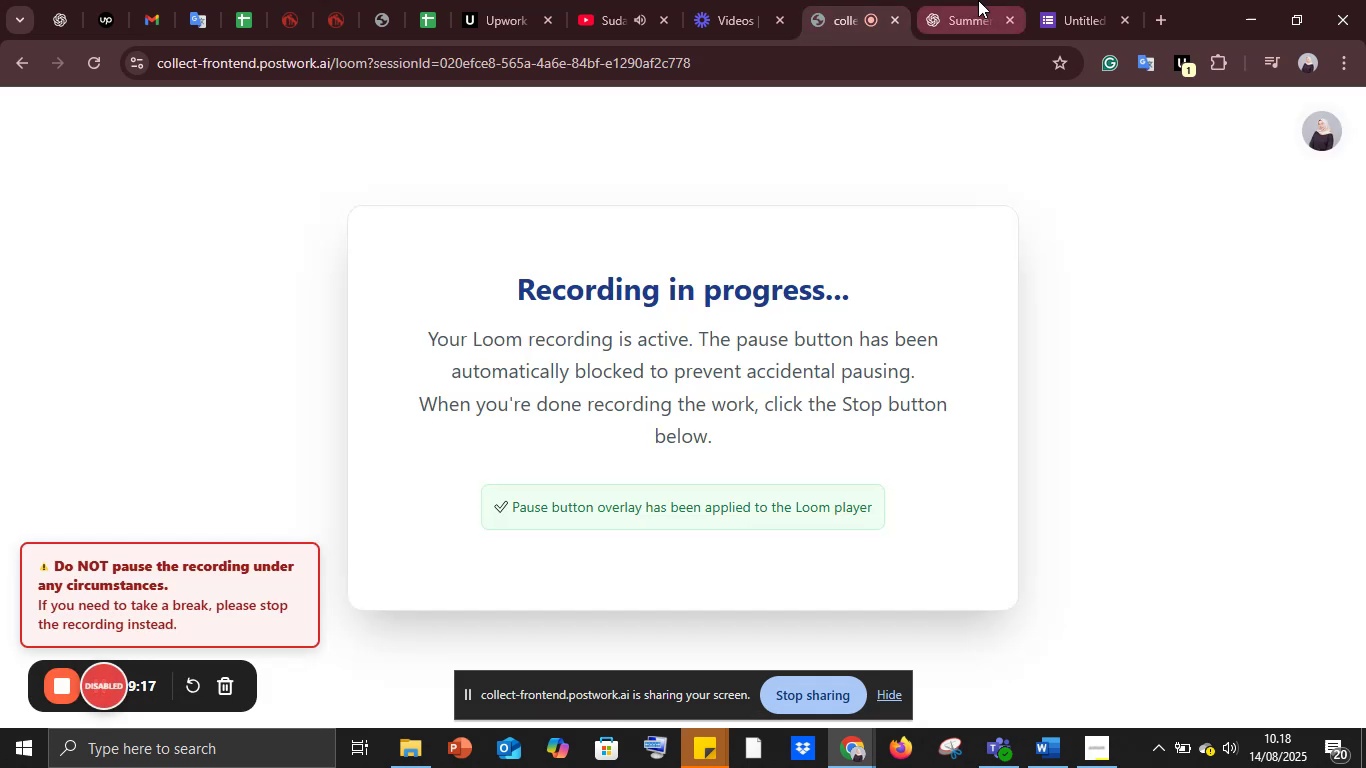 
left_click([978, 0])
 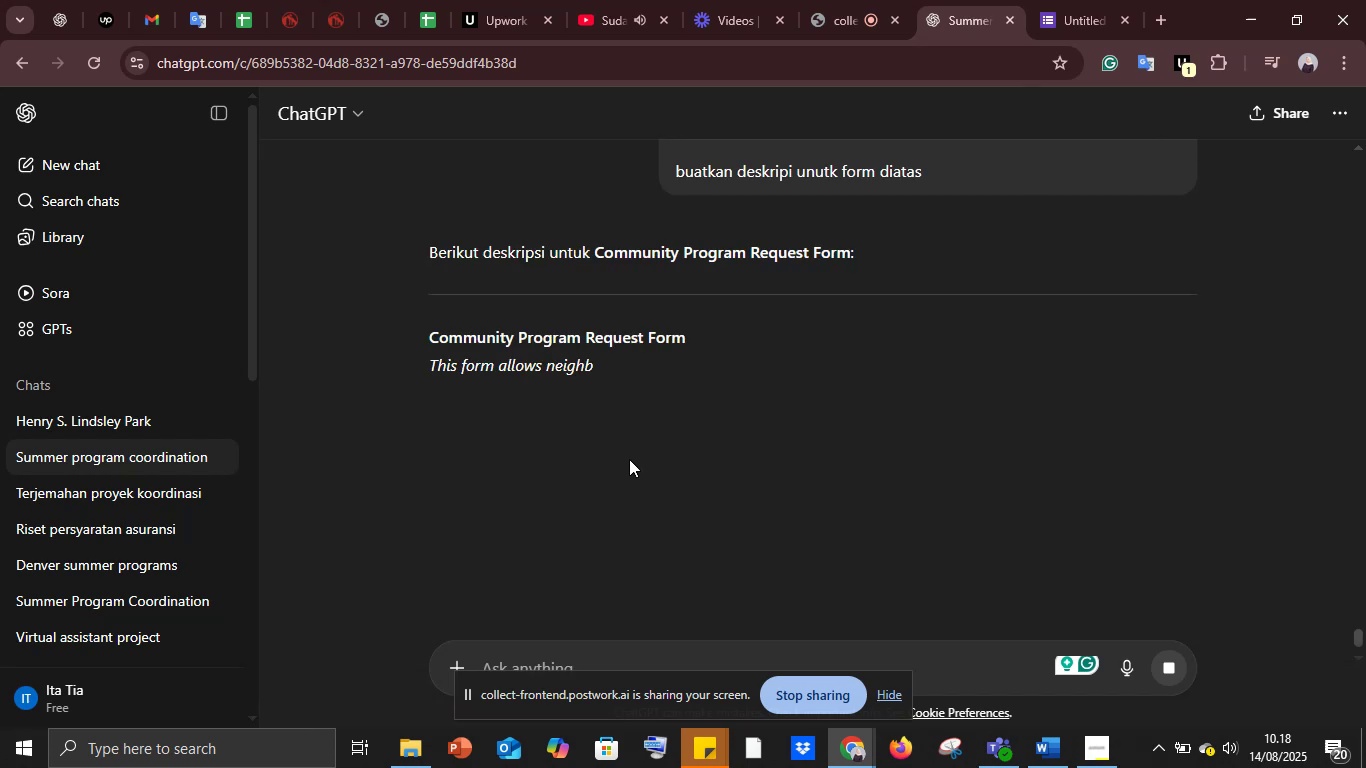 
wait(13.14)
 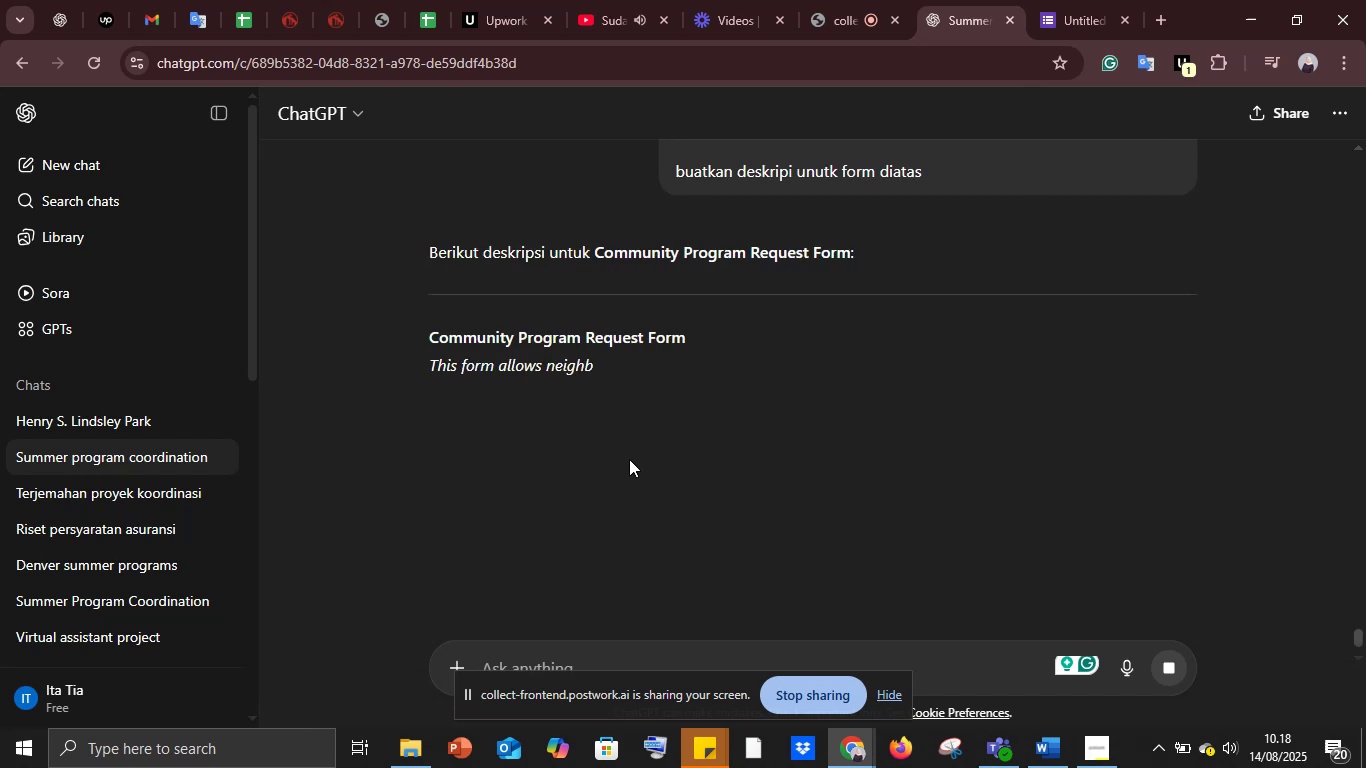 
left_click_drag(start_coordinate=[429, 359], to_coordinate=[1202, 450])
 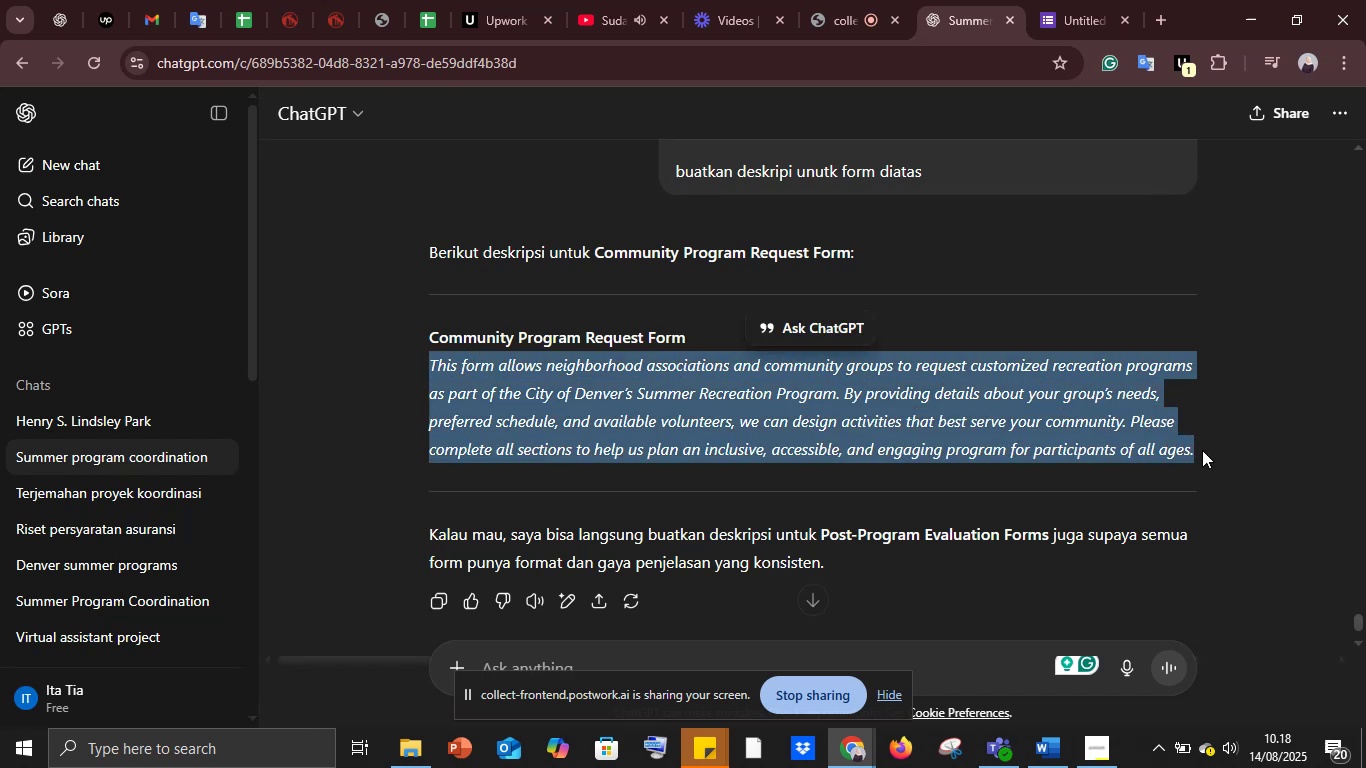 
key(Control+C)
 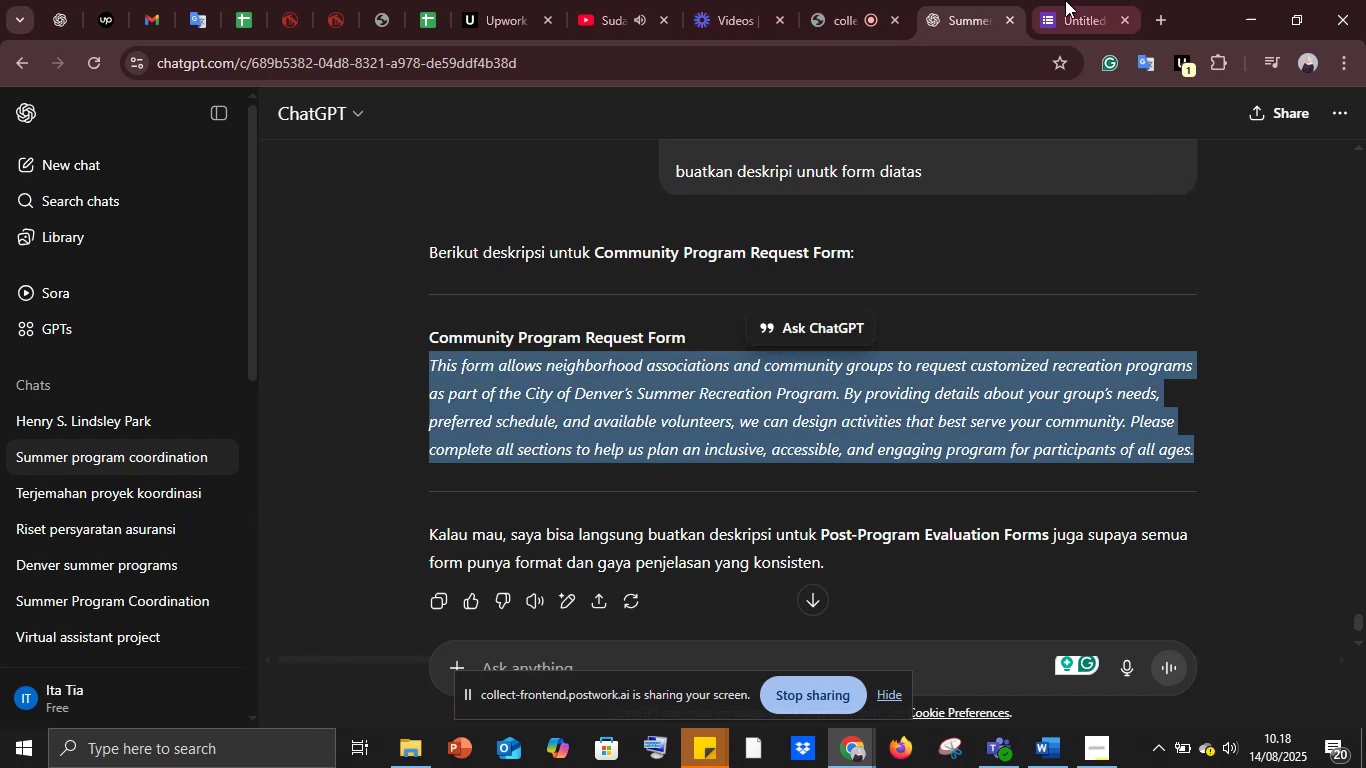 
left_click([1077, 0])
 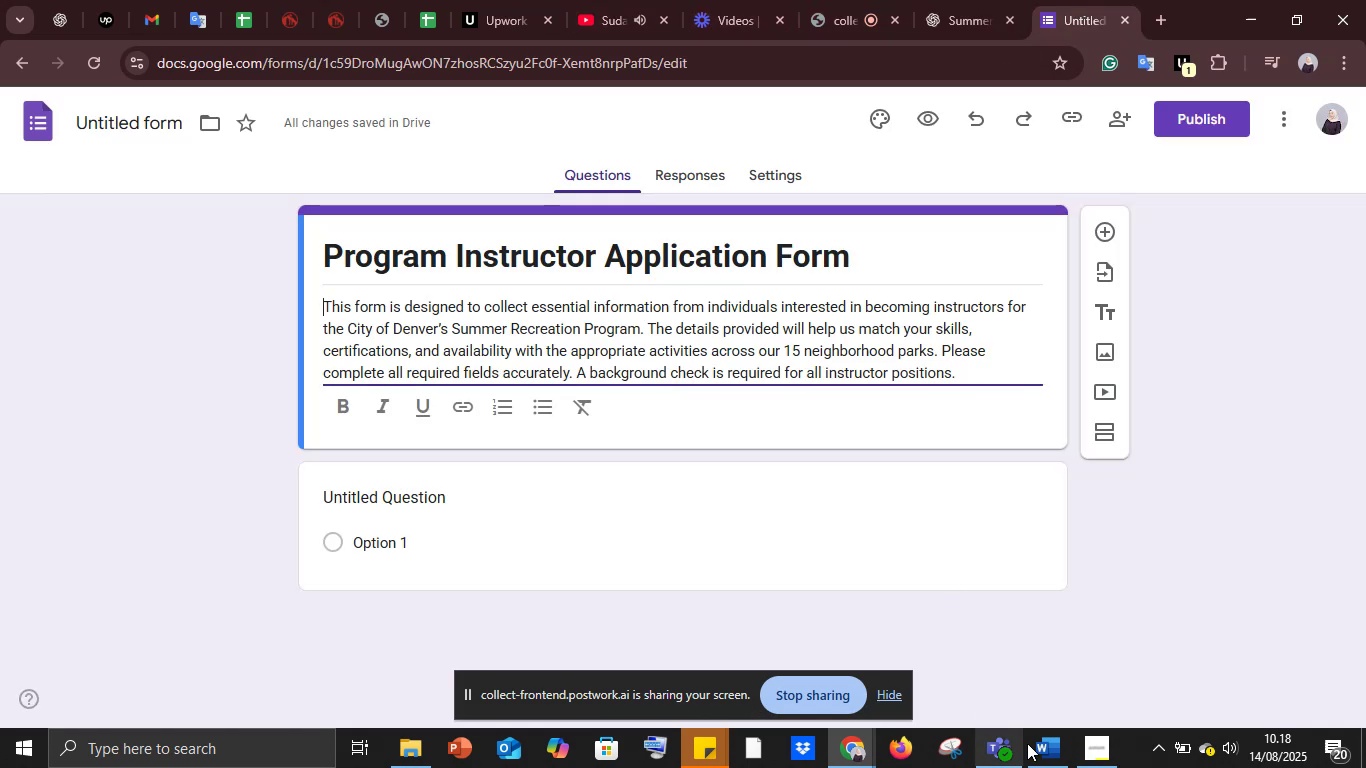 
left_click([1052, 745])
 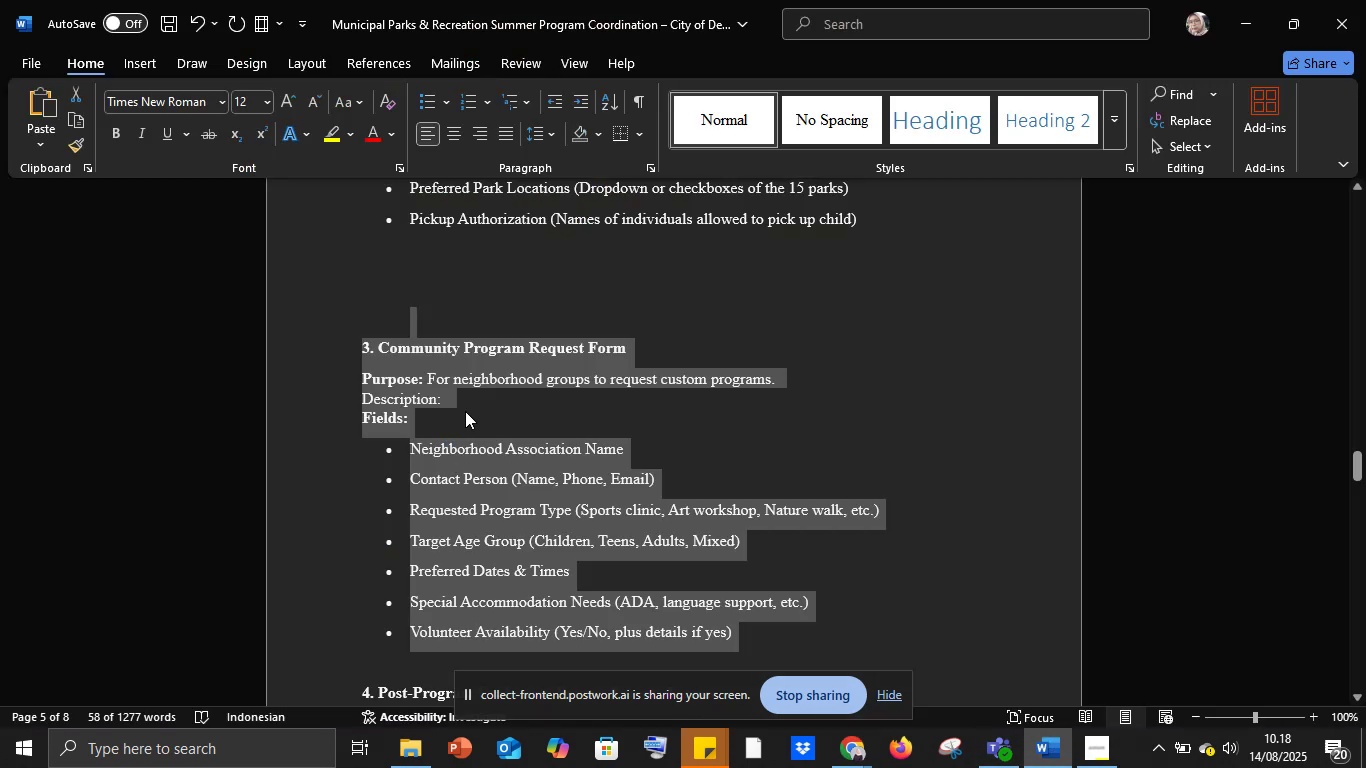 
left_click([468, 397])
 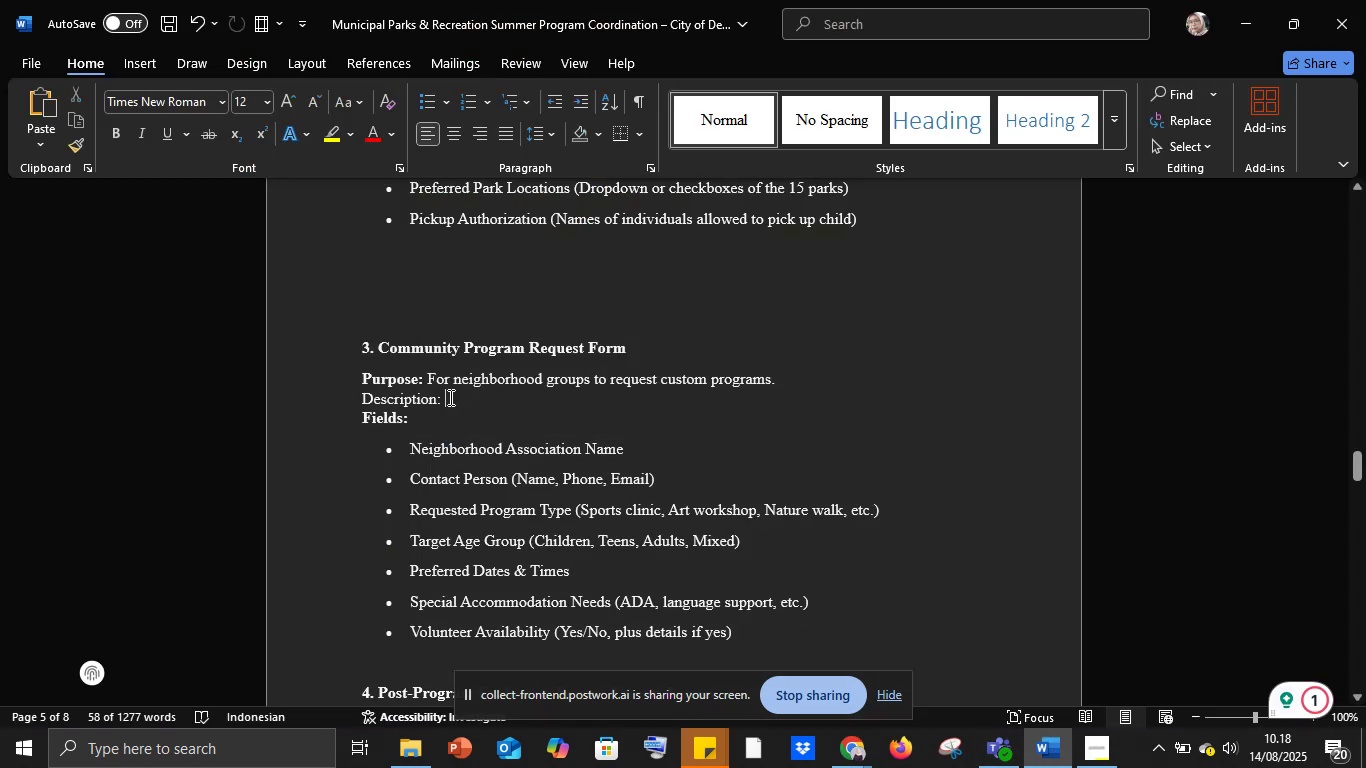 
right_click([449, 397])
 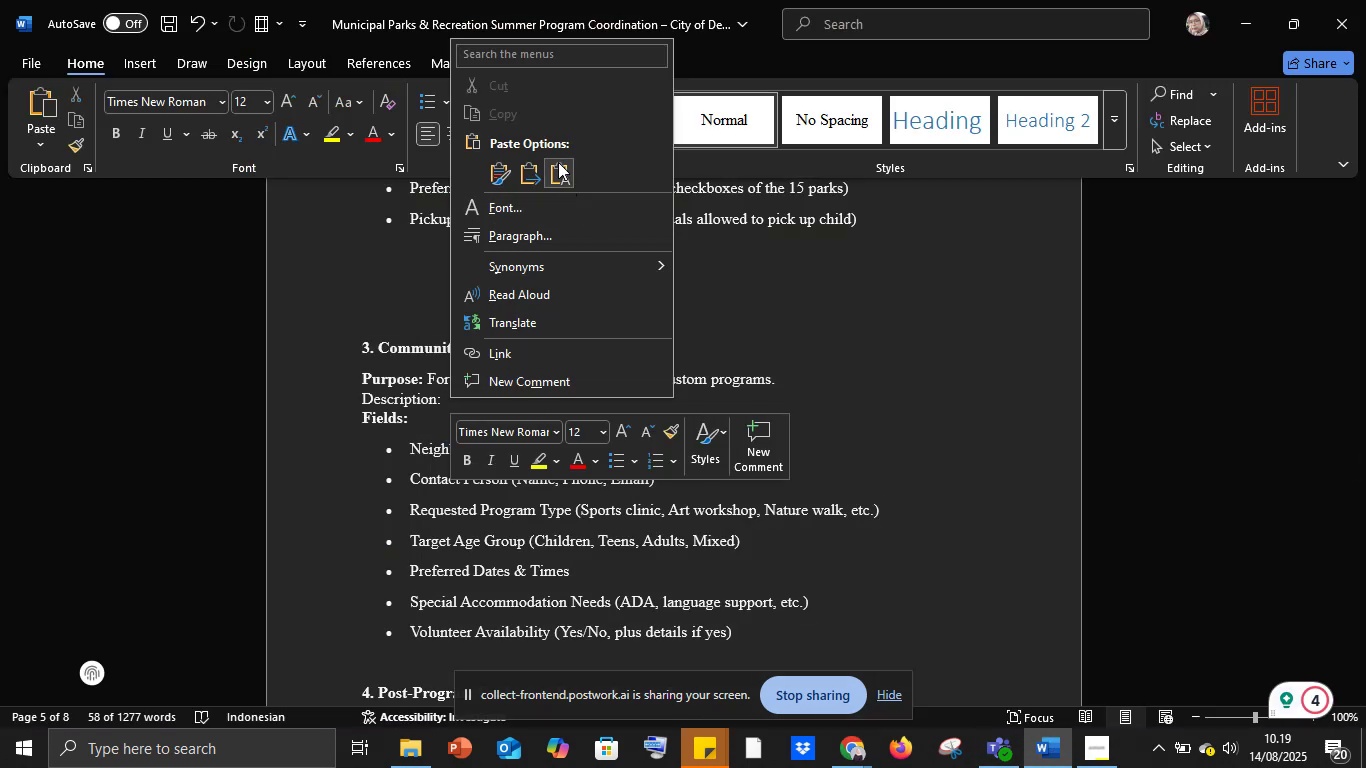 
left_click([555, 157])
 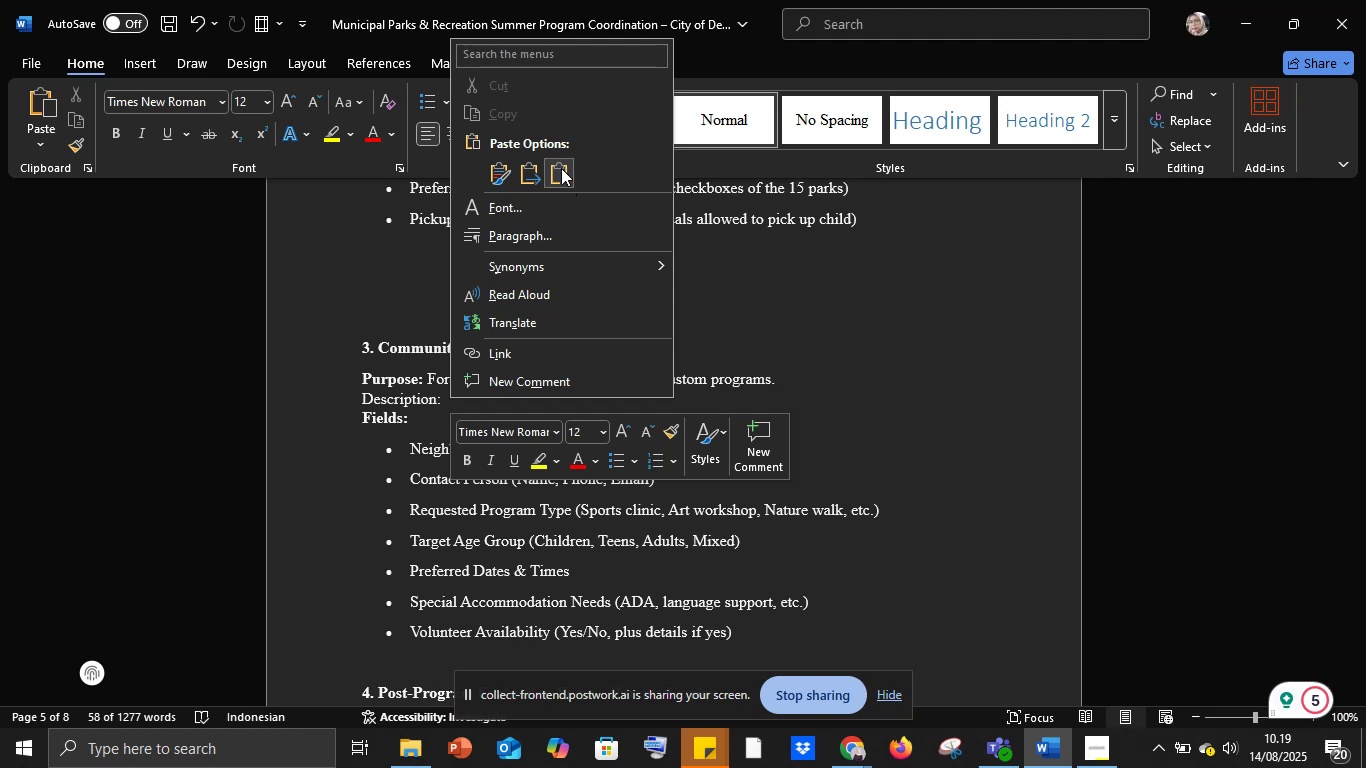 
double_click([561, 168])
 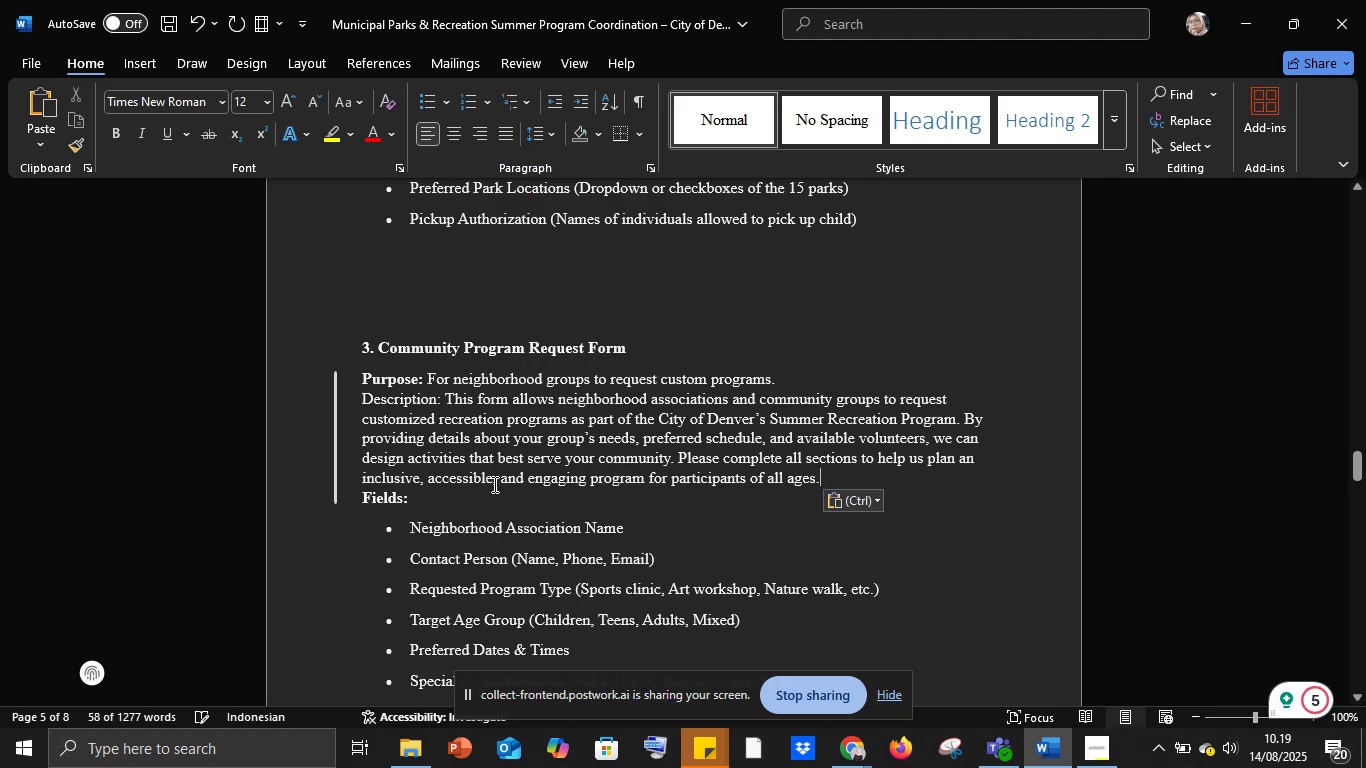 
scroll: coordinate [493, 484], scroll_direction: down, amount: 8.0
 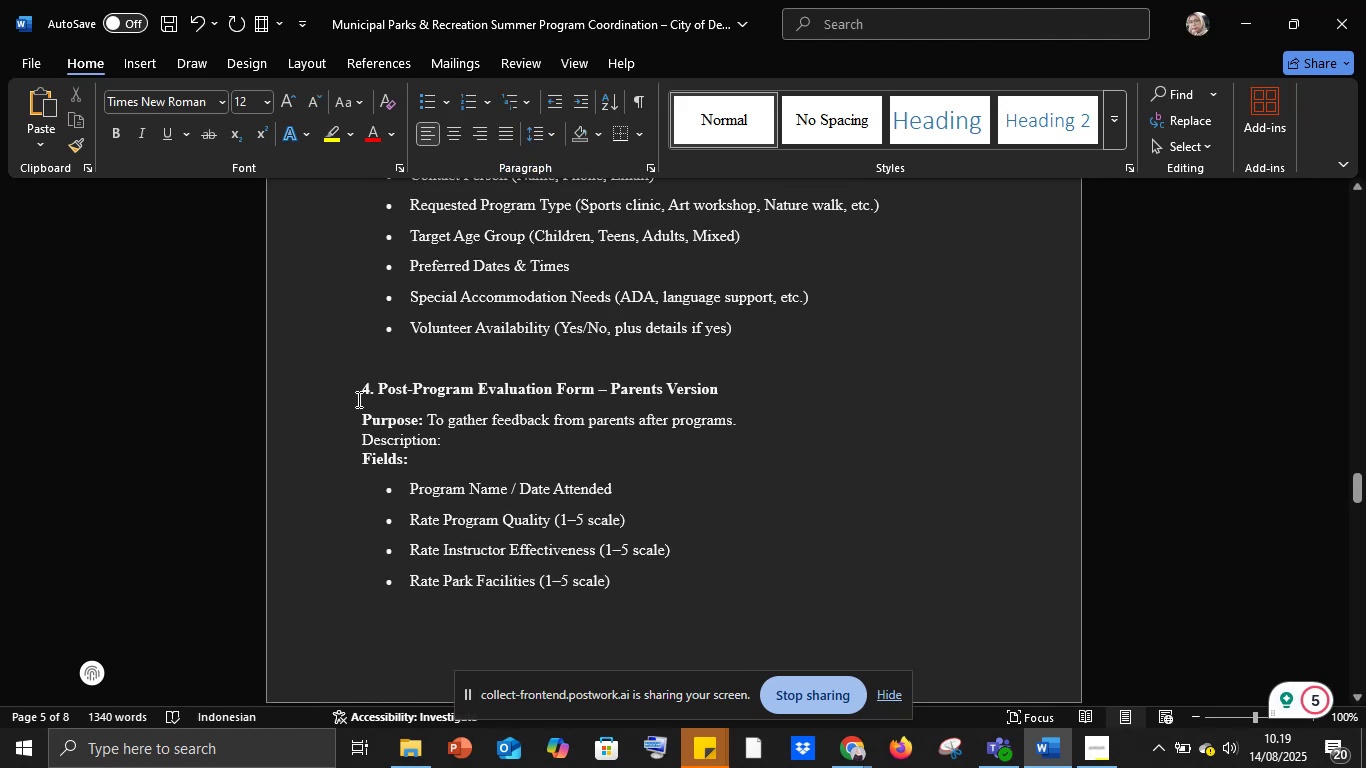 
left_click_drag(start_coordinate=[358, 390], to_coordinate=[803, 590])
 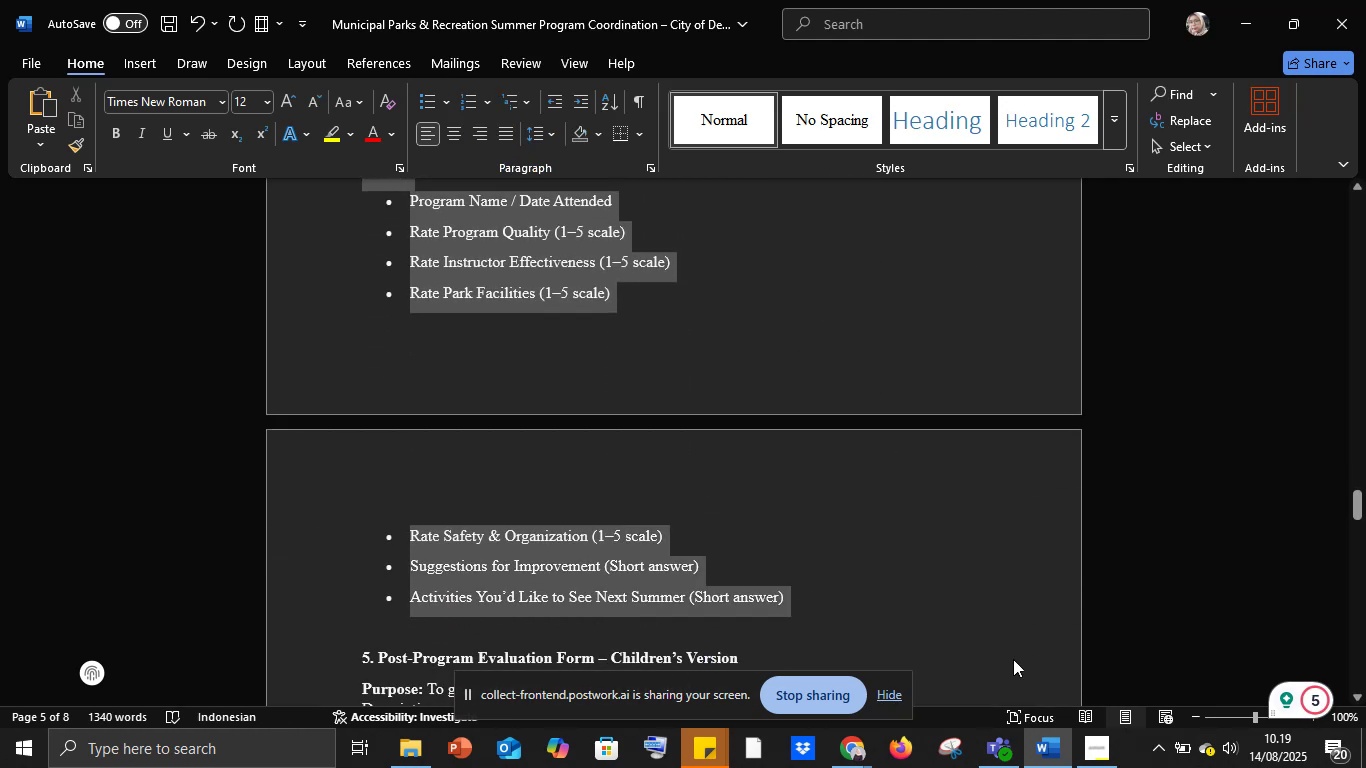 
scroll: coordinate [616, 529], scroll_direction: down, amount: 2.0
 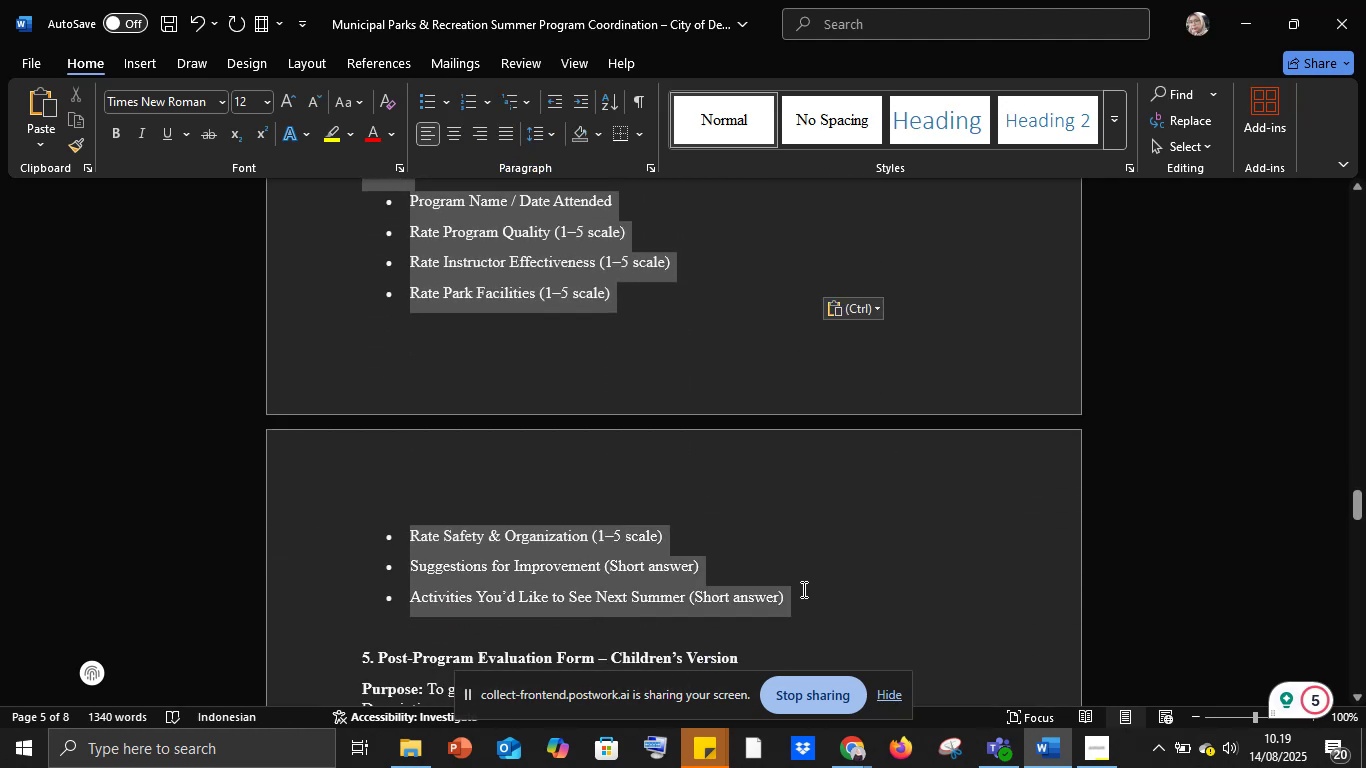 
hold_key(key=ControlLeft, duration=0.5)
 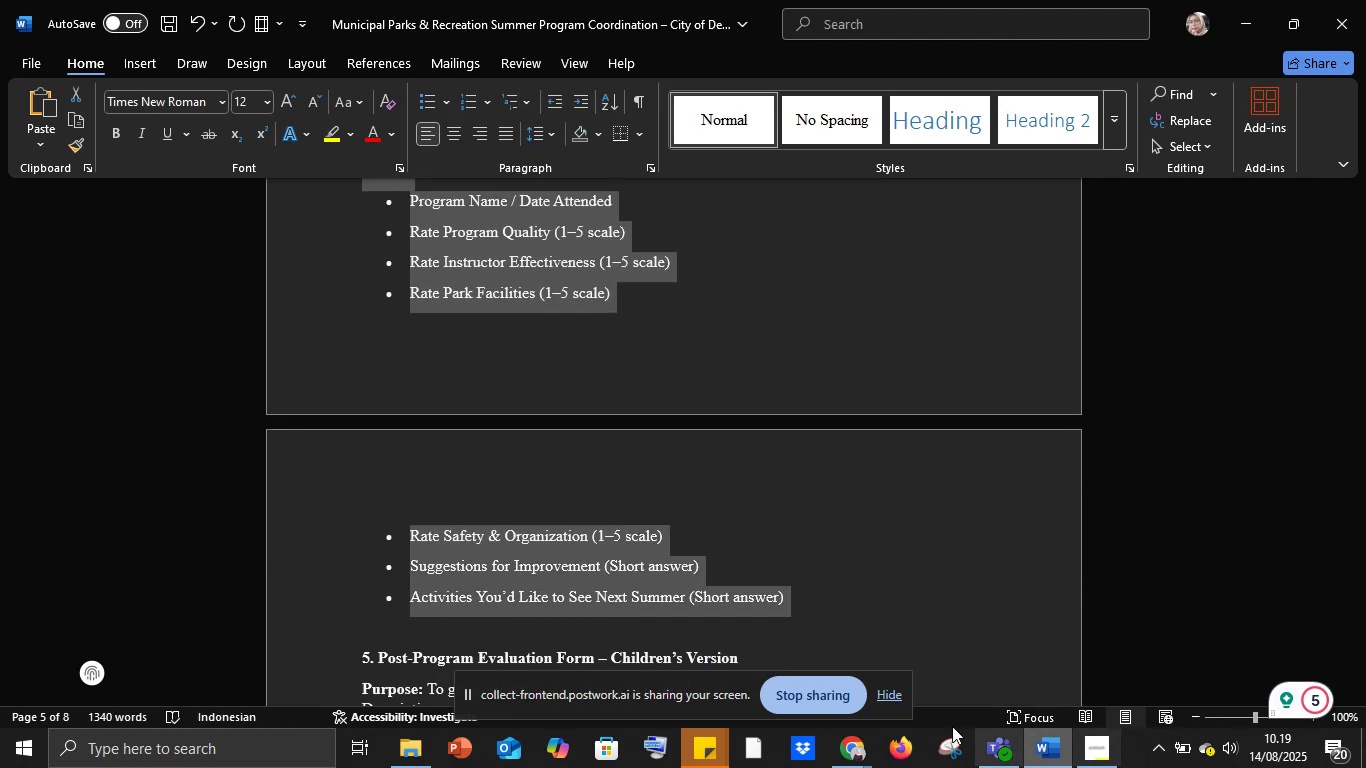 
hold_key(key=C, duration=26.55)
 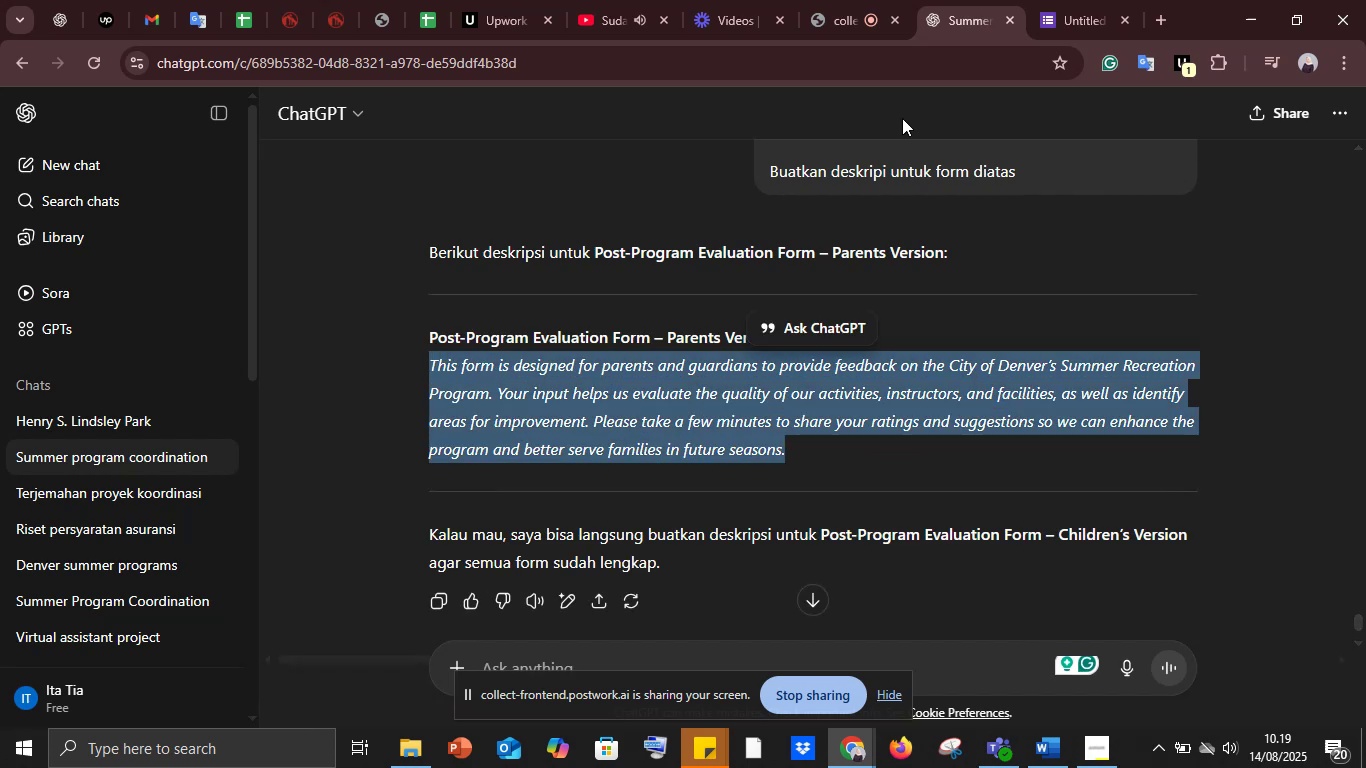 
left_click([866, 757])
 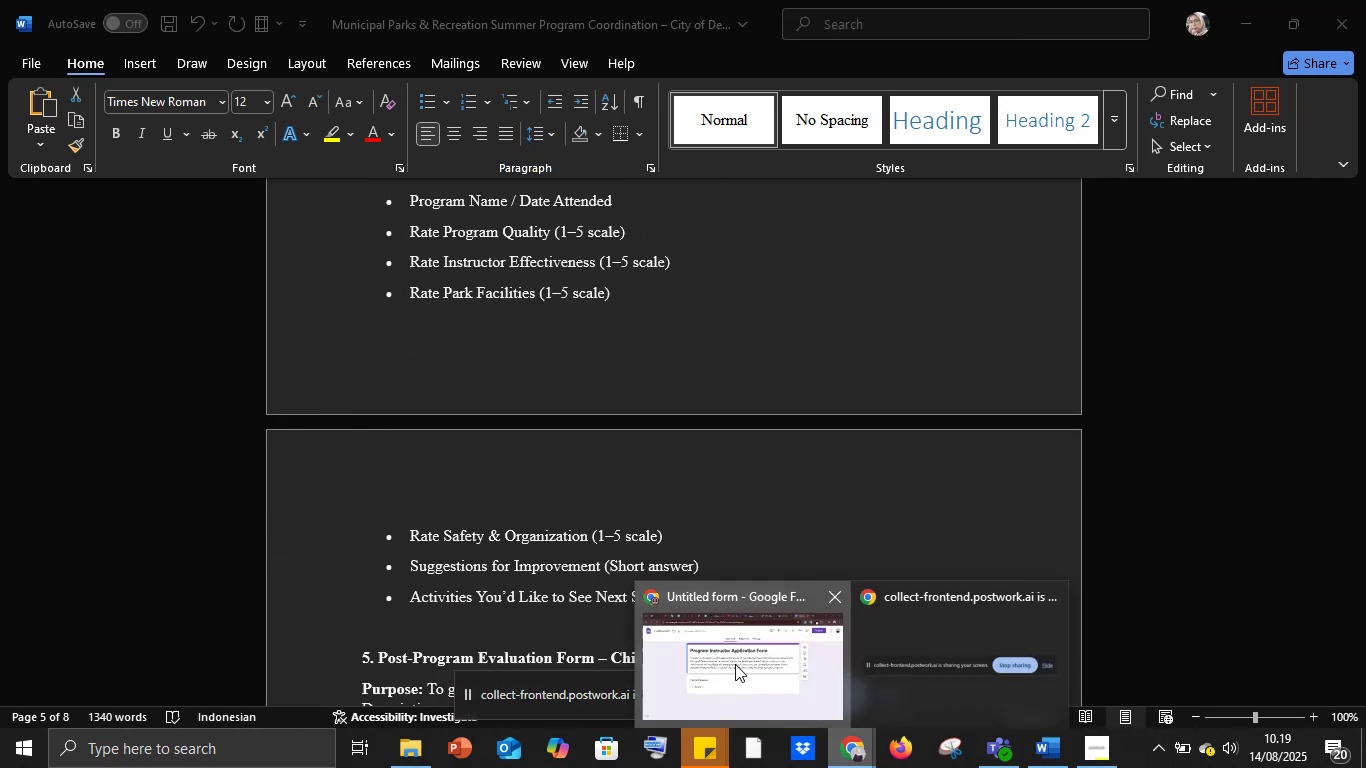 
left_click([735, 664])
 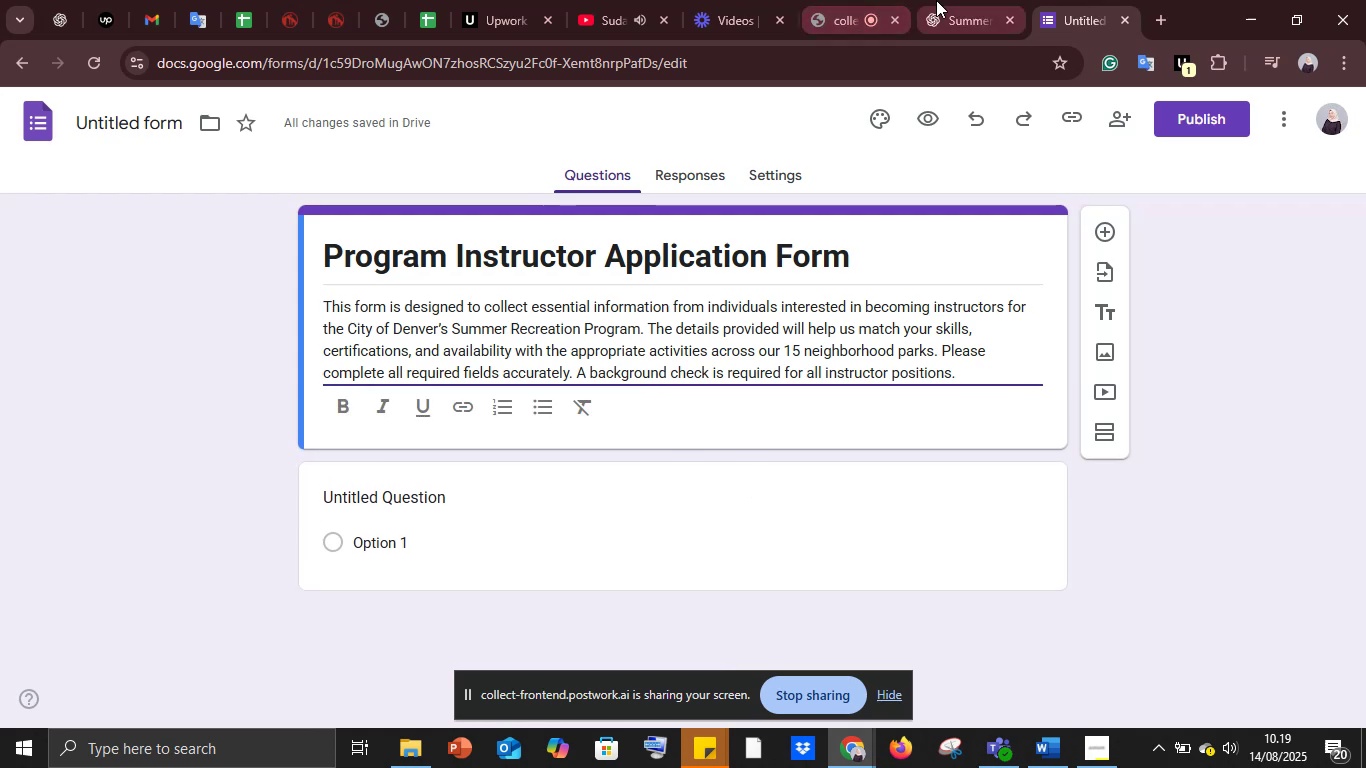 
left_click([936, 0])
 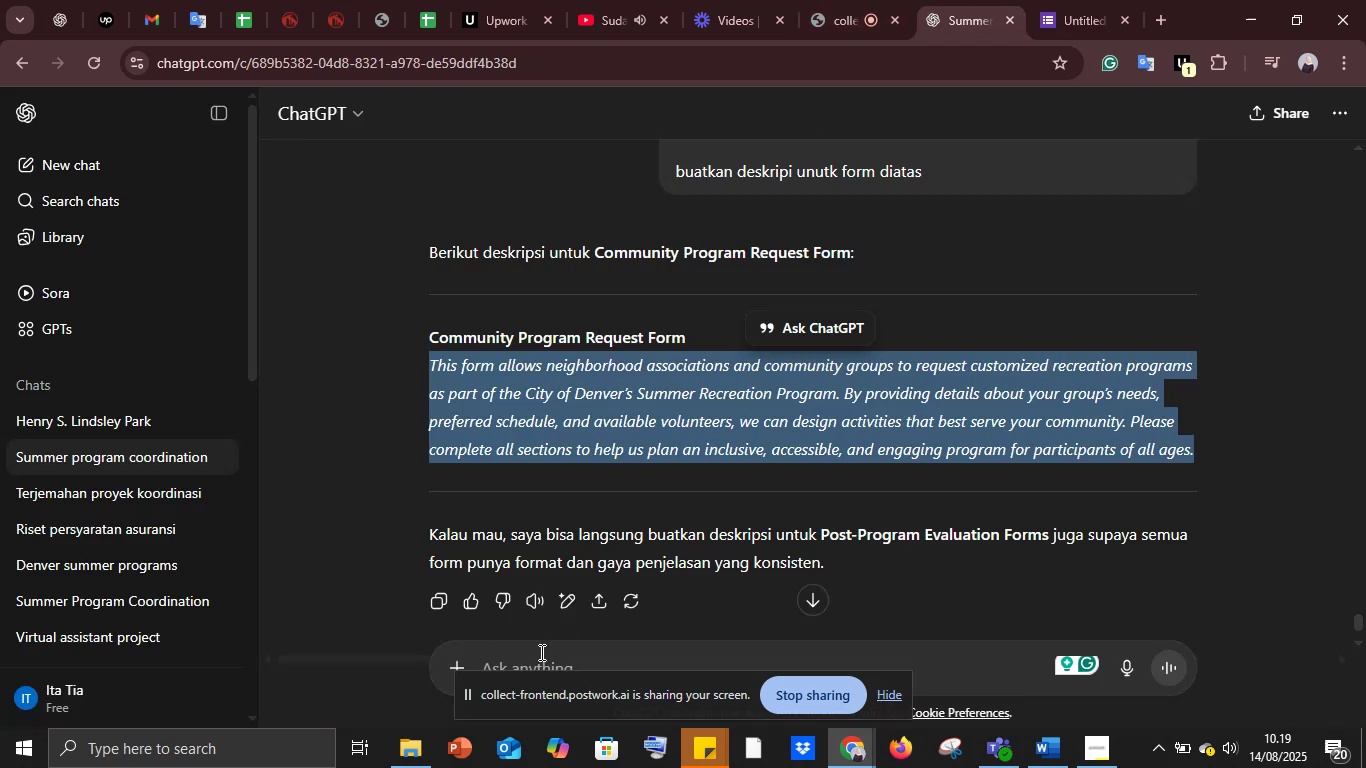 
left_click([539, 654])
 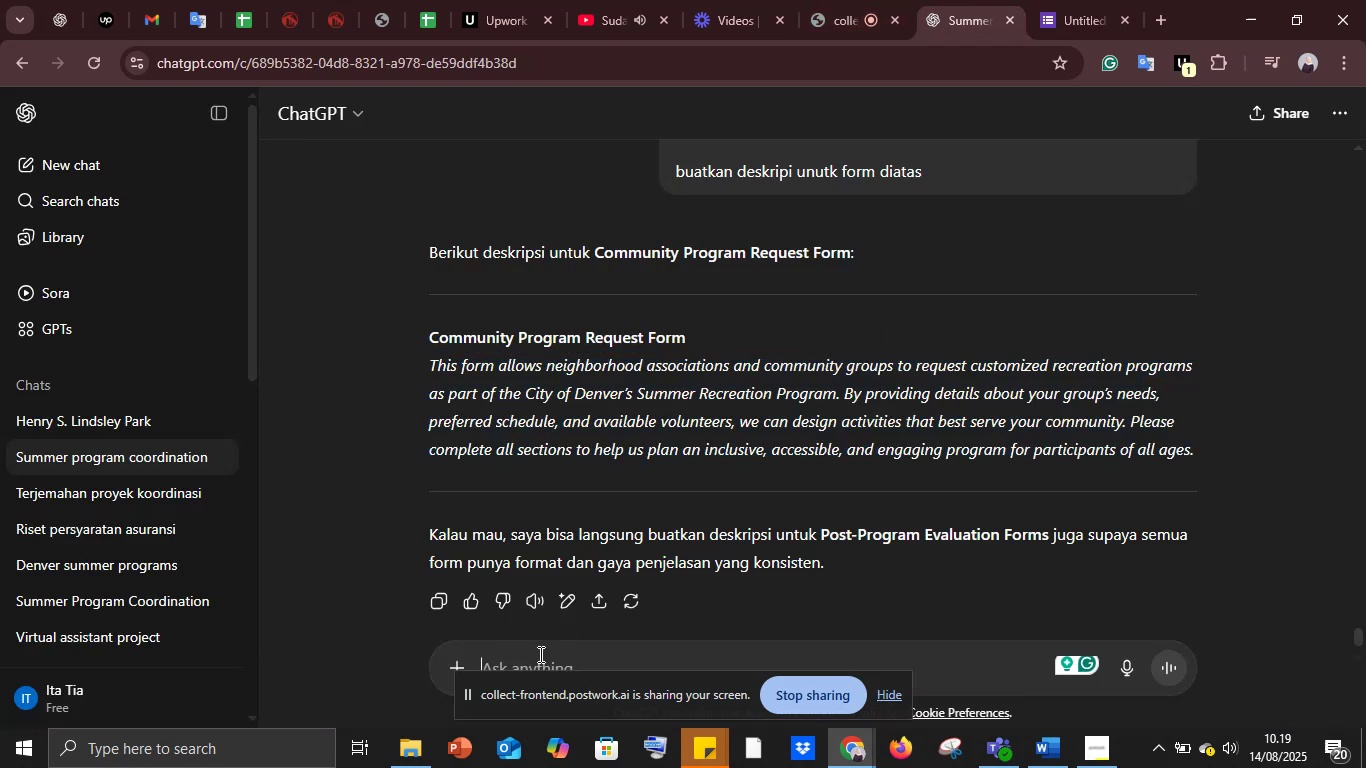 
key(Control+V)
 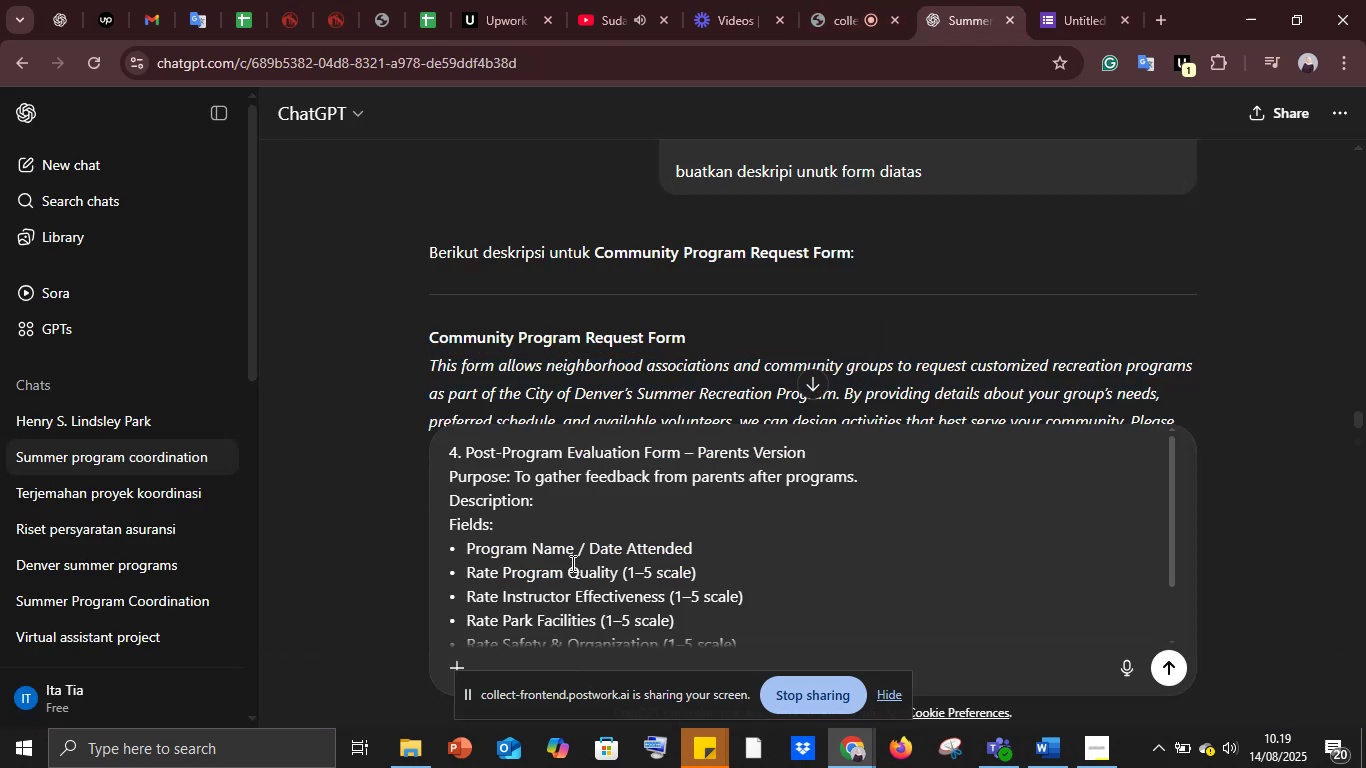 
scroll: coordinate [574, 561], scroll_direction: down, amount: 11.0
 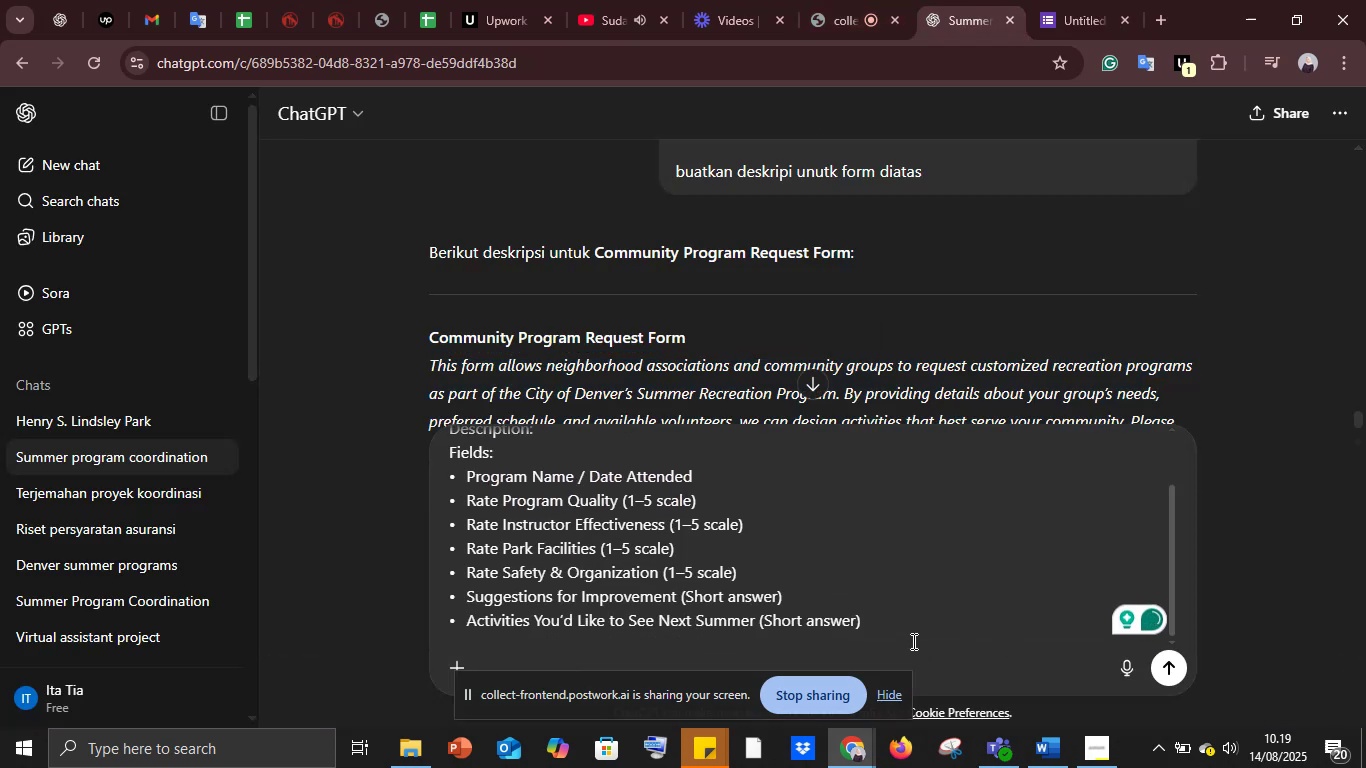 
left_click([904, 630])
 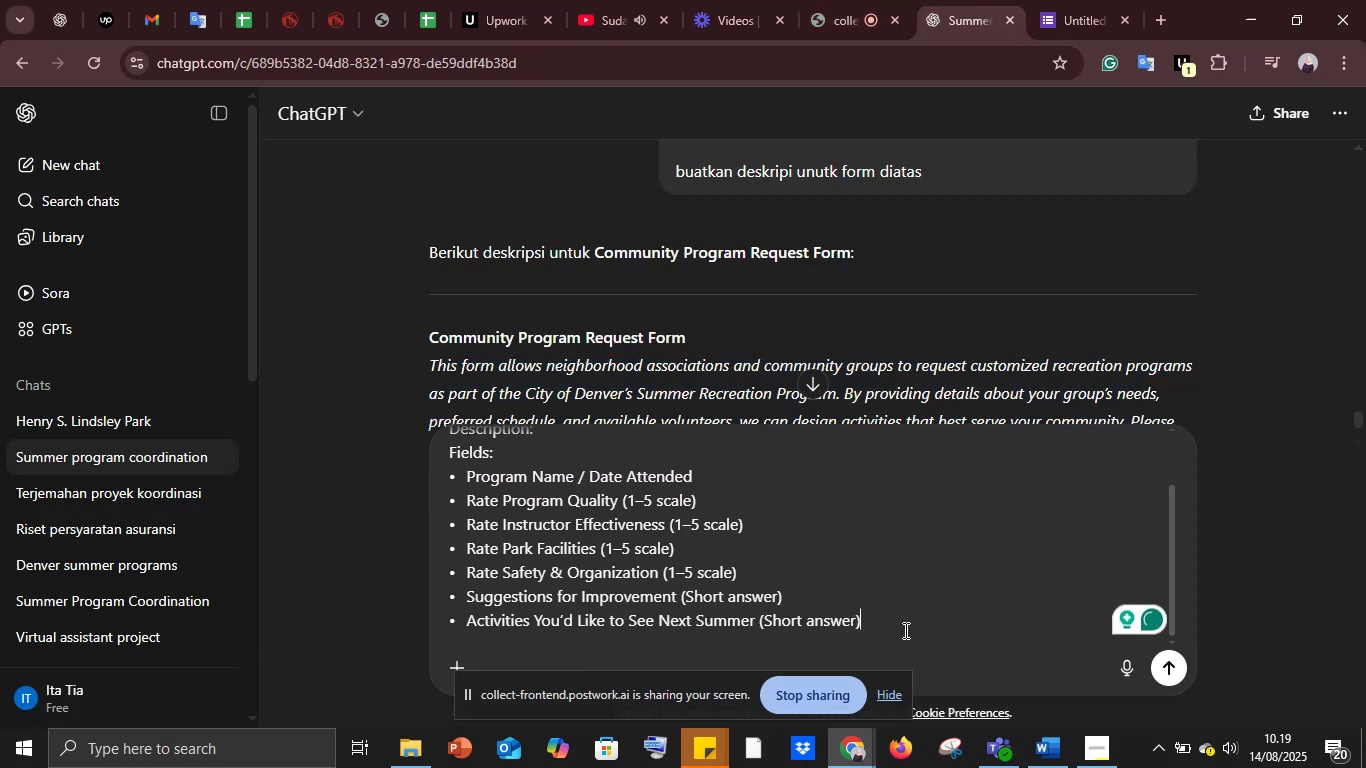 
key(Shift+Enter)
 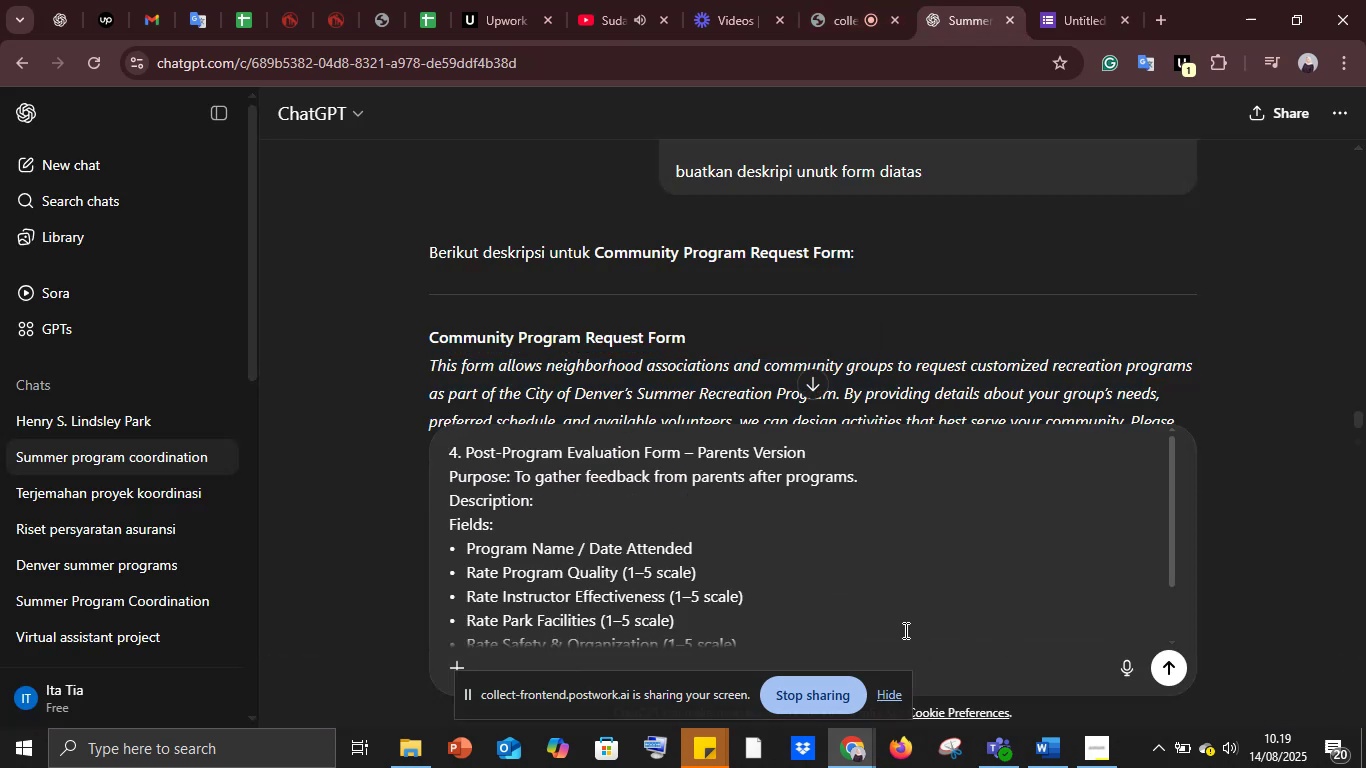 
key(Shift+Enter)
 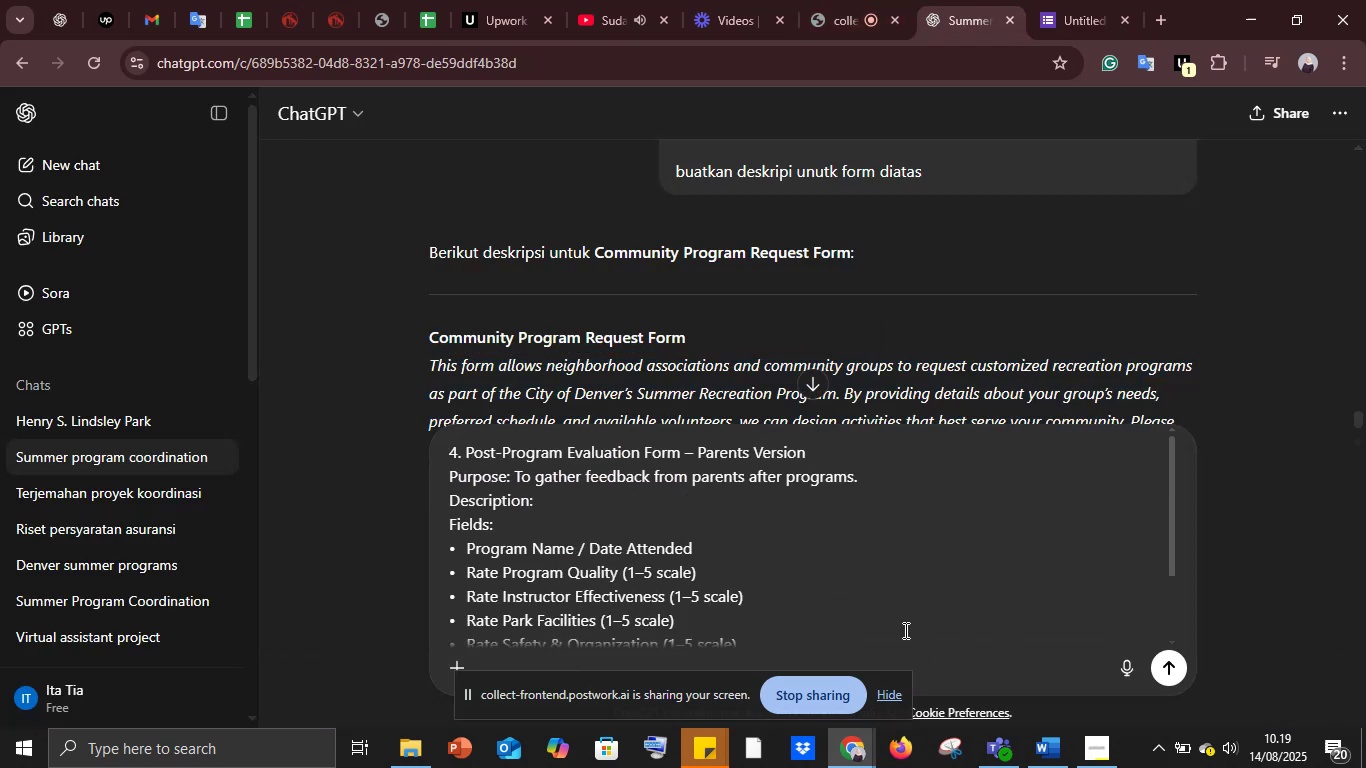 
scroll: coordinate [891, 611], scroll_direction: down, amount: 10.0
 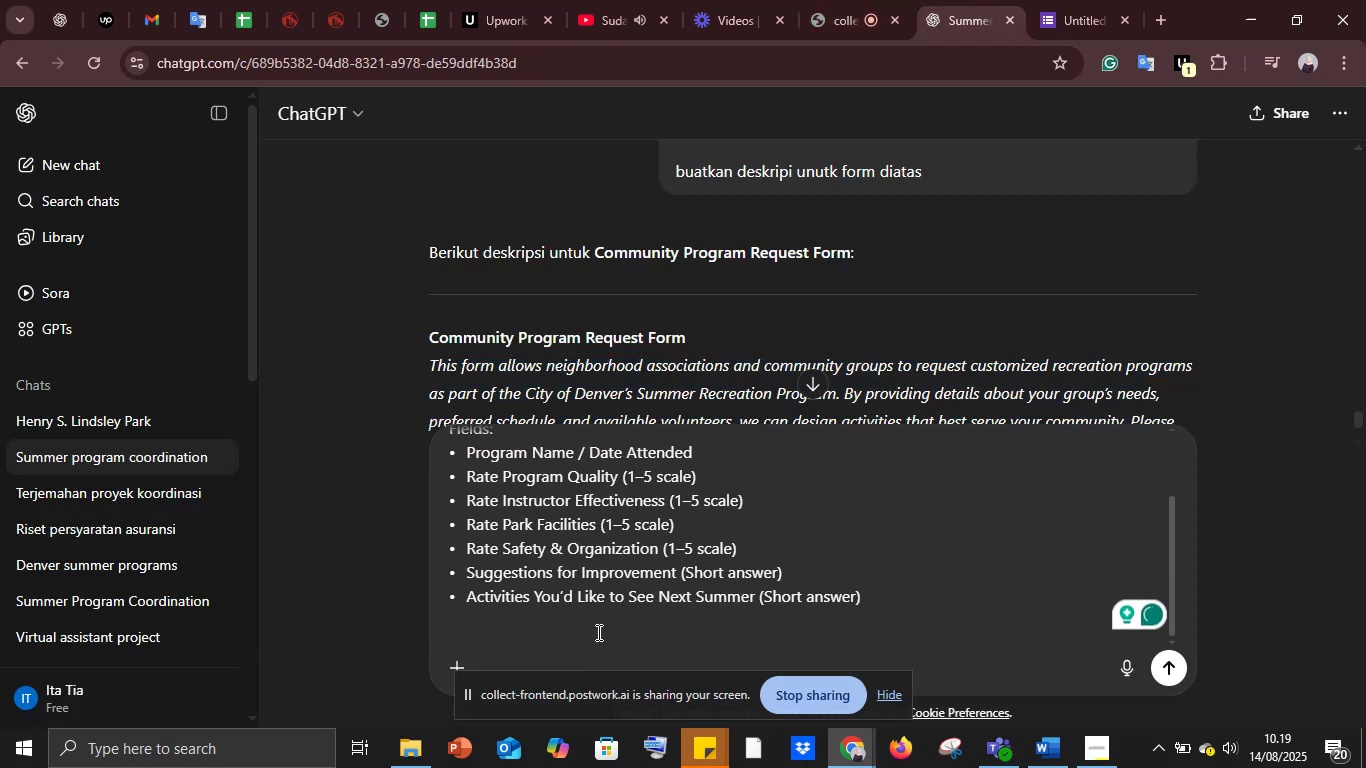 
left_click([464, 622])
 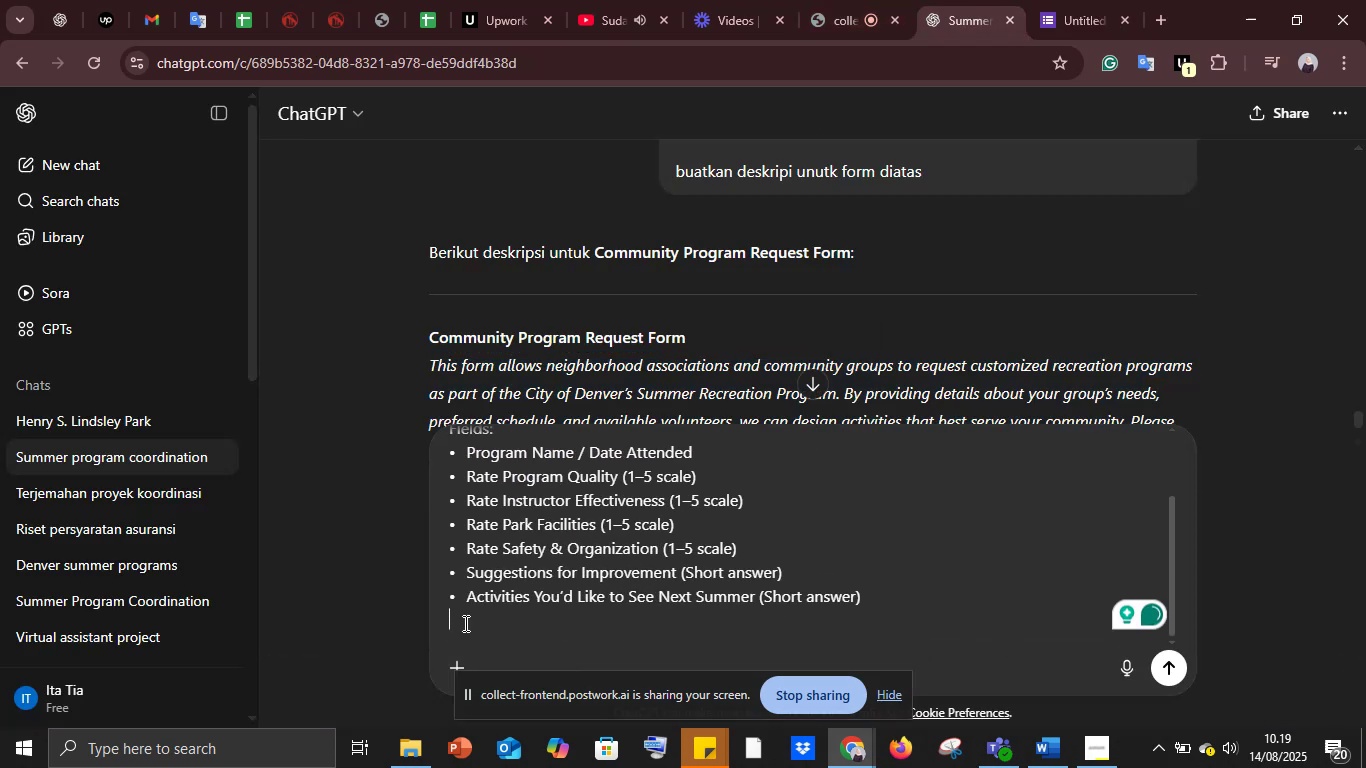 
key(Shift+Enter)
 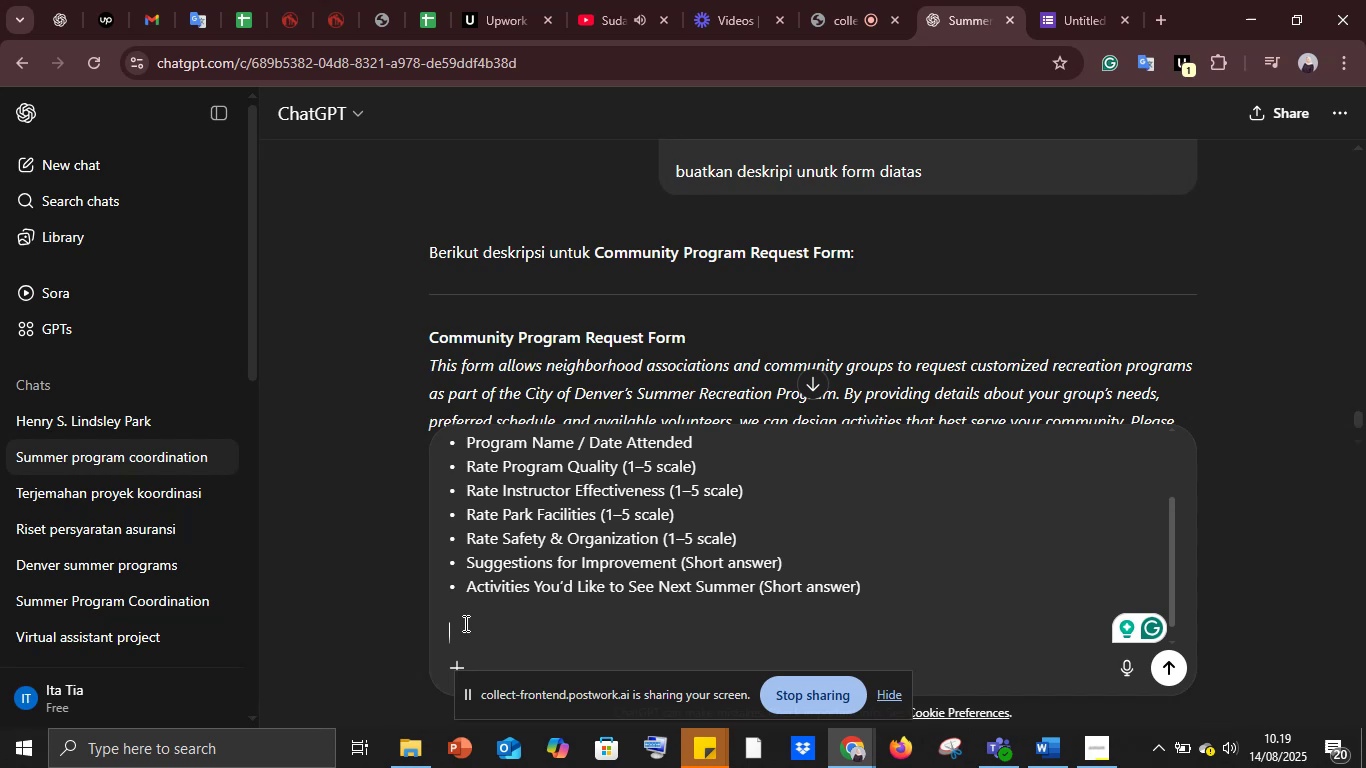 
type(Buatkan deskripi untuk form diatas )
 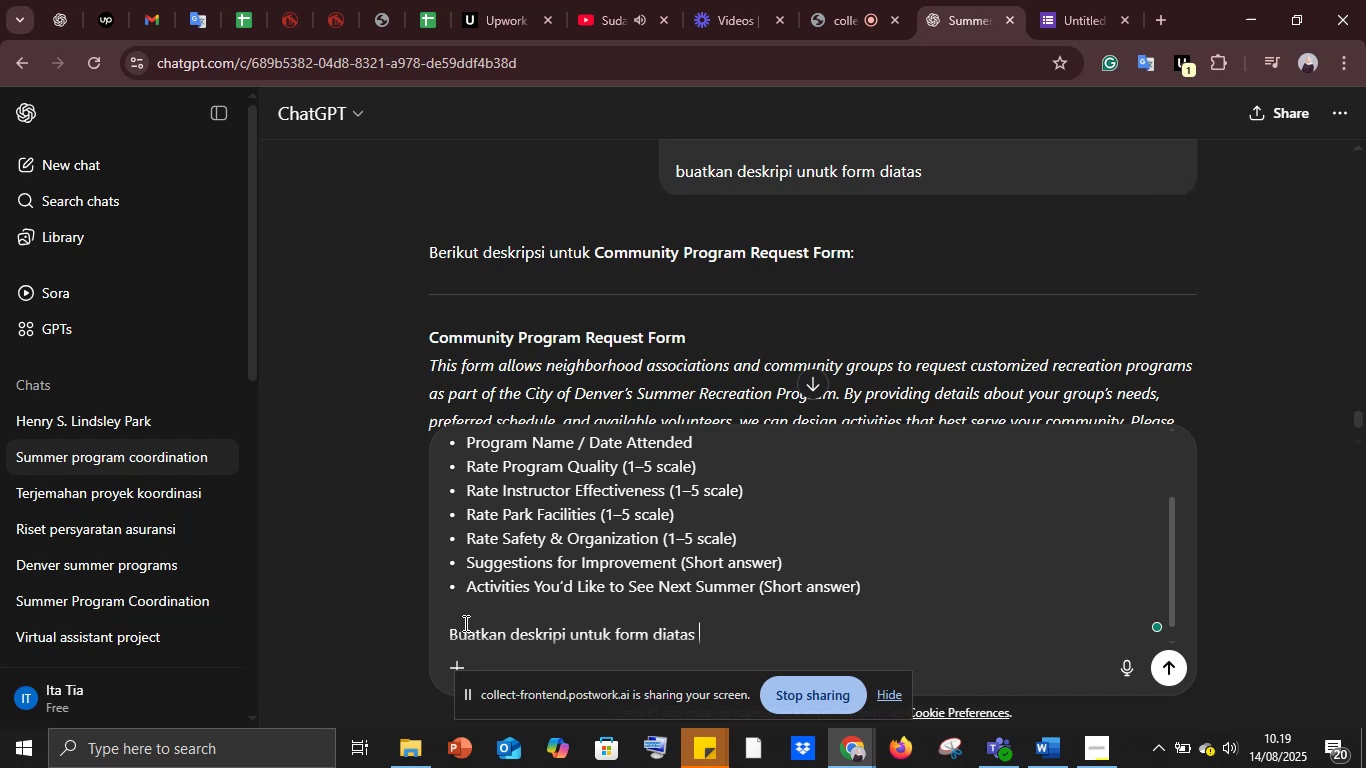 
key(Enter)
 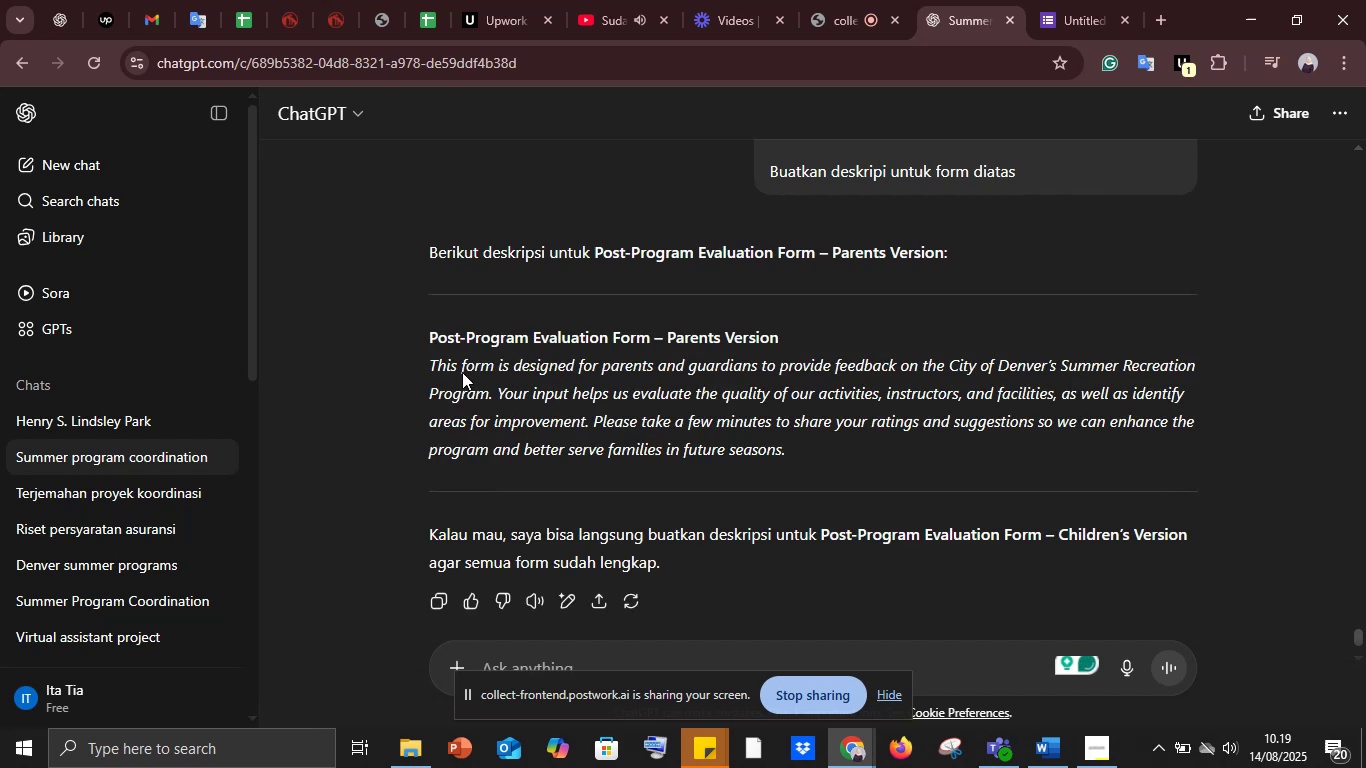 
left_click_drag(start_coordinate=[427, 365], to_coordinate=[847, 456])
 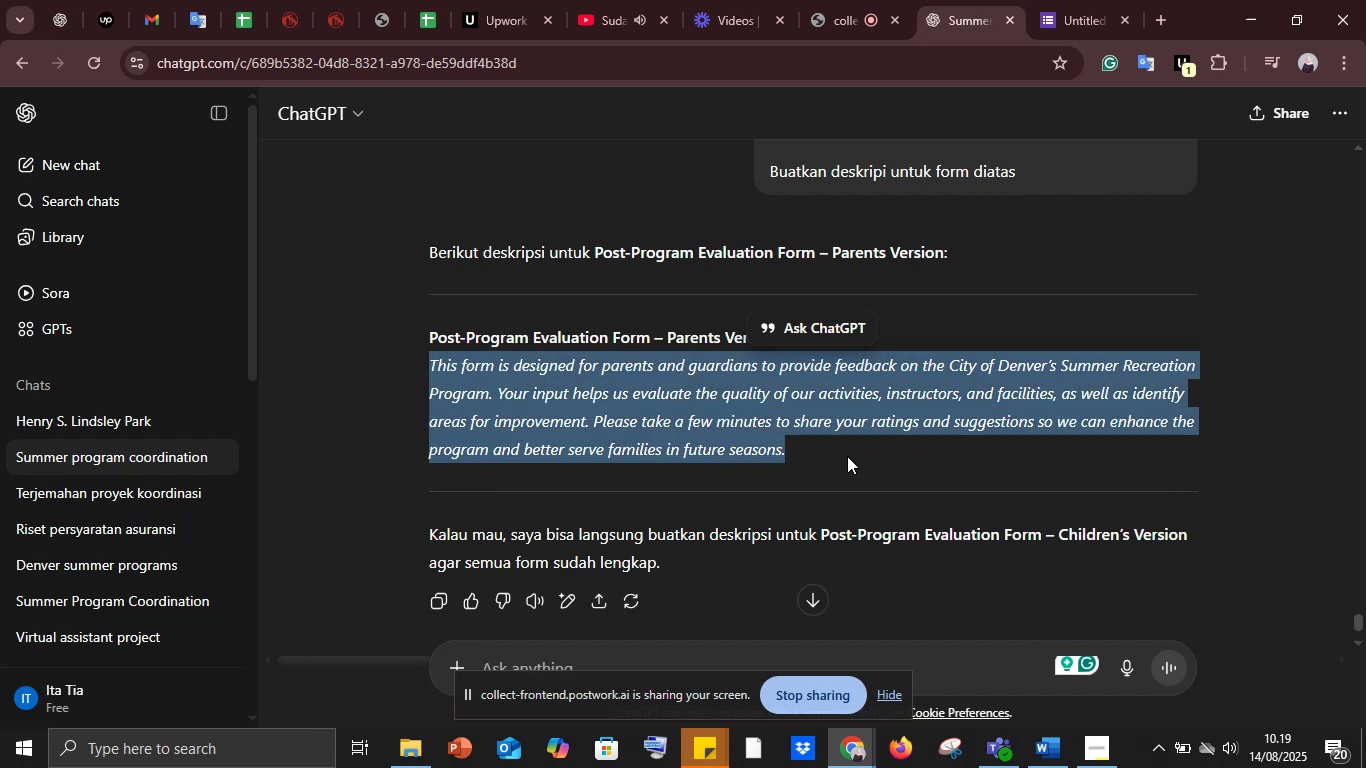 
hold_key(key=ControlLeft, duration=0.39)
 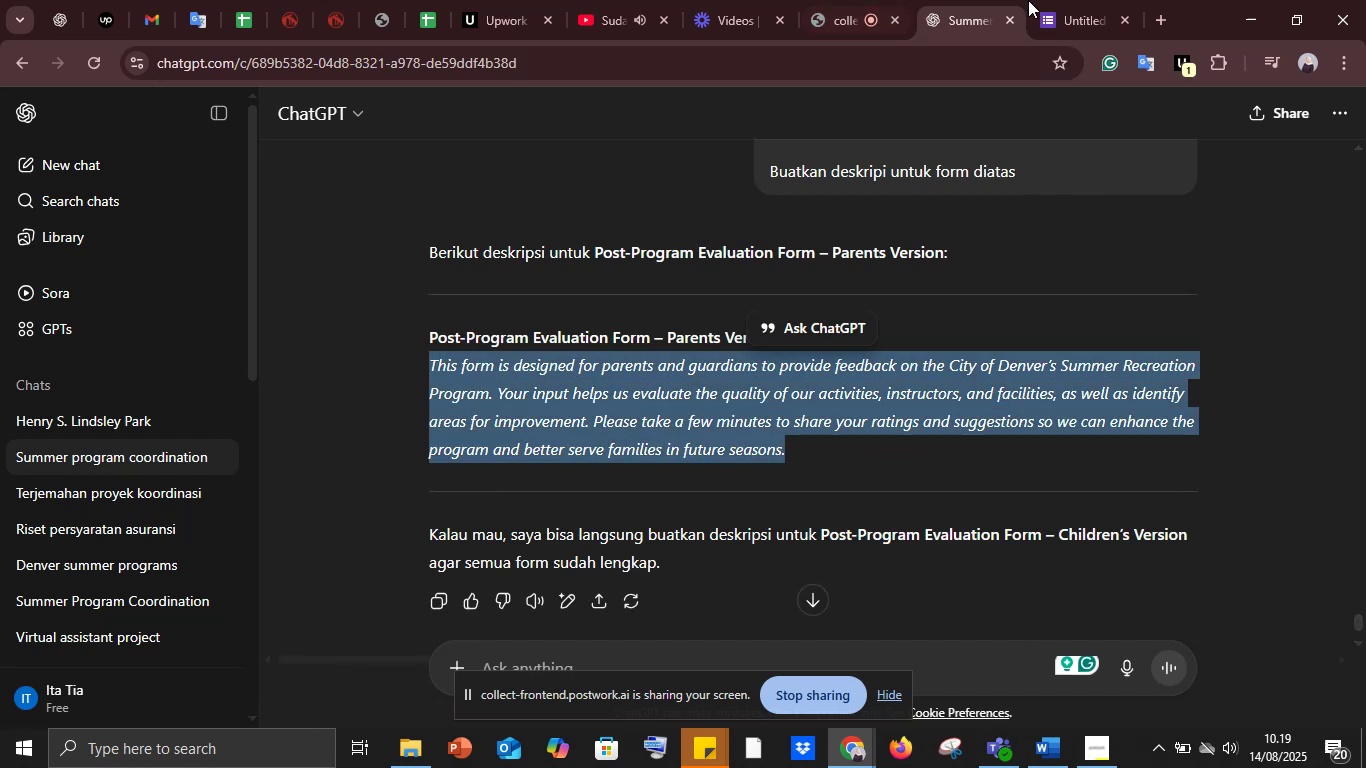 
left_click([1081, 4])
 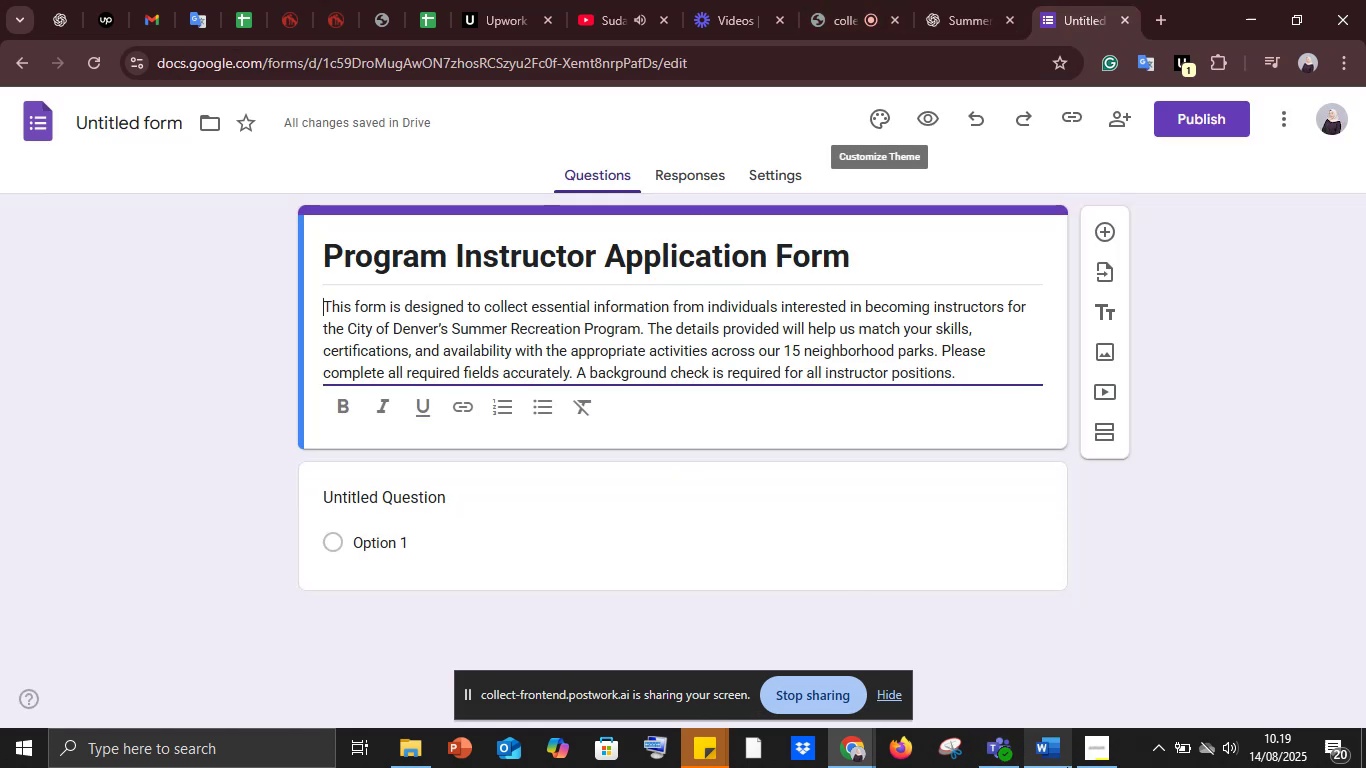 
mouse_move([826, 726])
 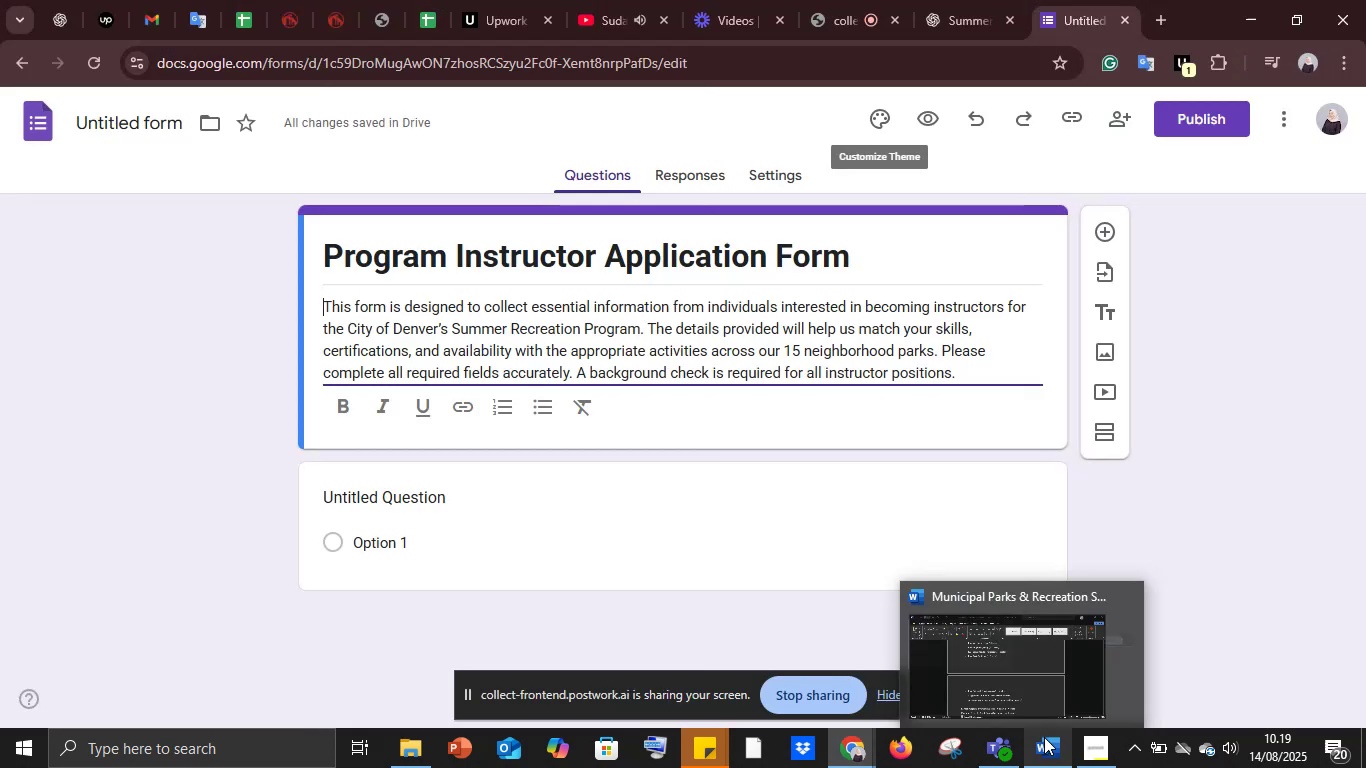 
left_click([1028, 691])
 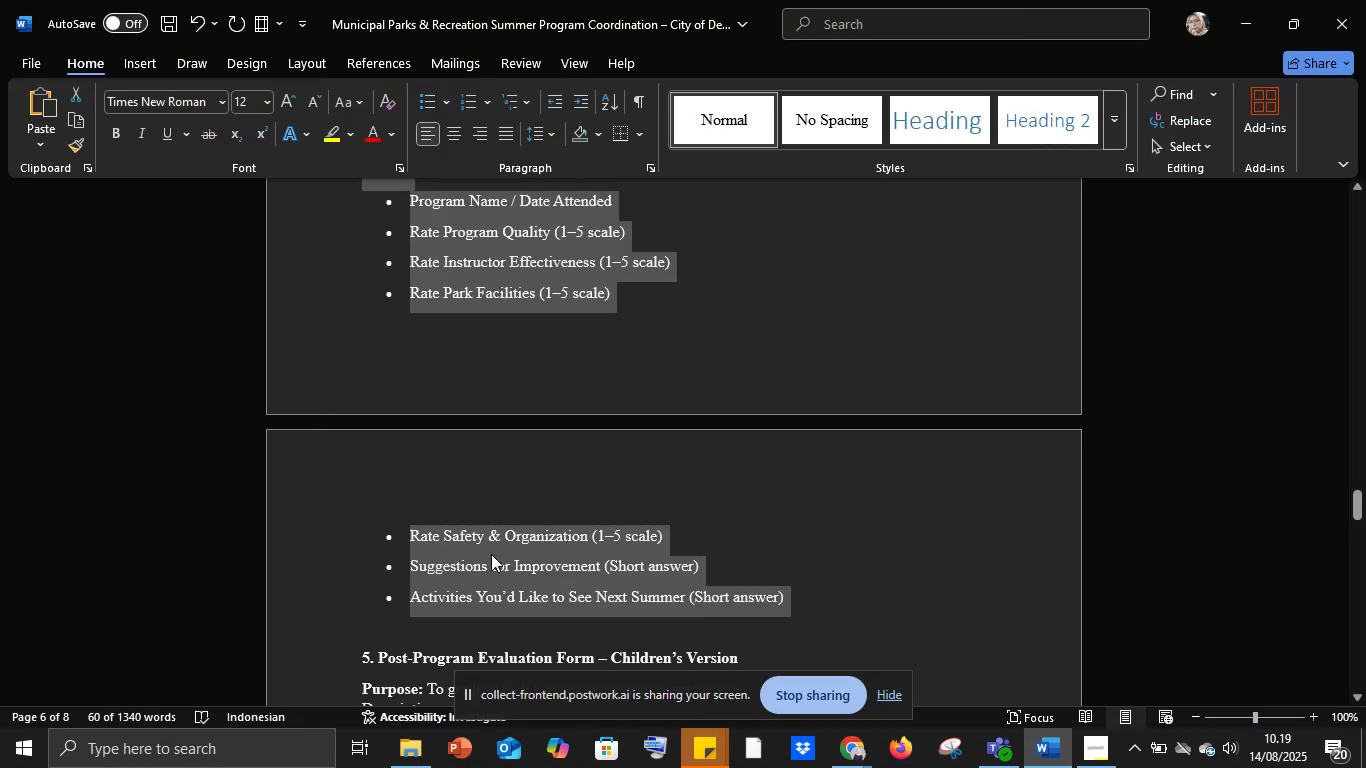 
scroll: coordinate [491, 554], scroll_direction: down, amount: 3.0
 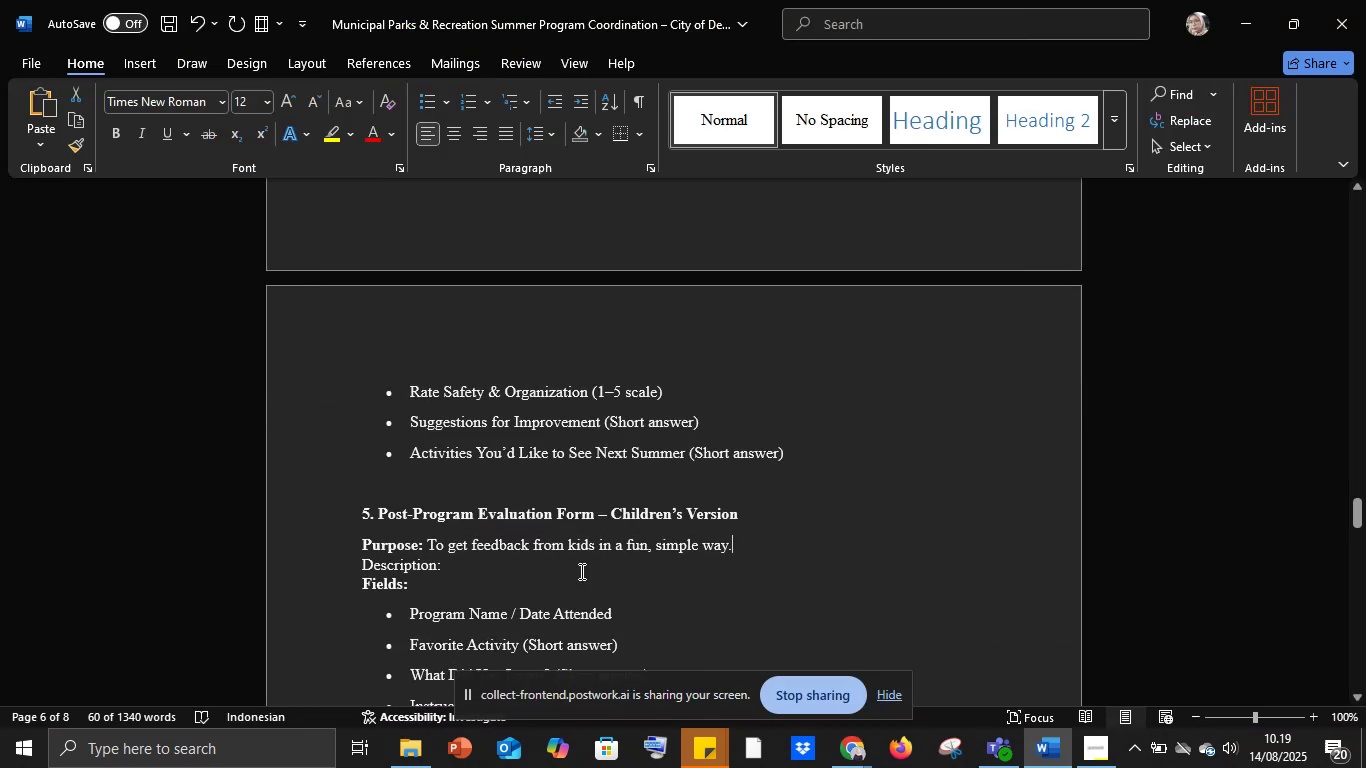 
left_click([471, 572])
 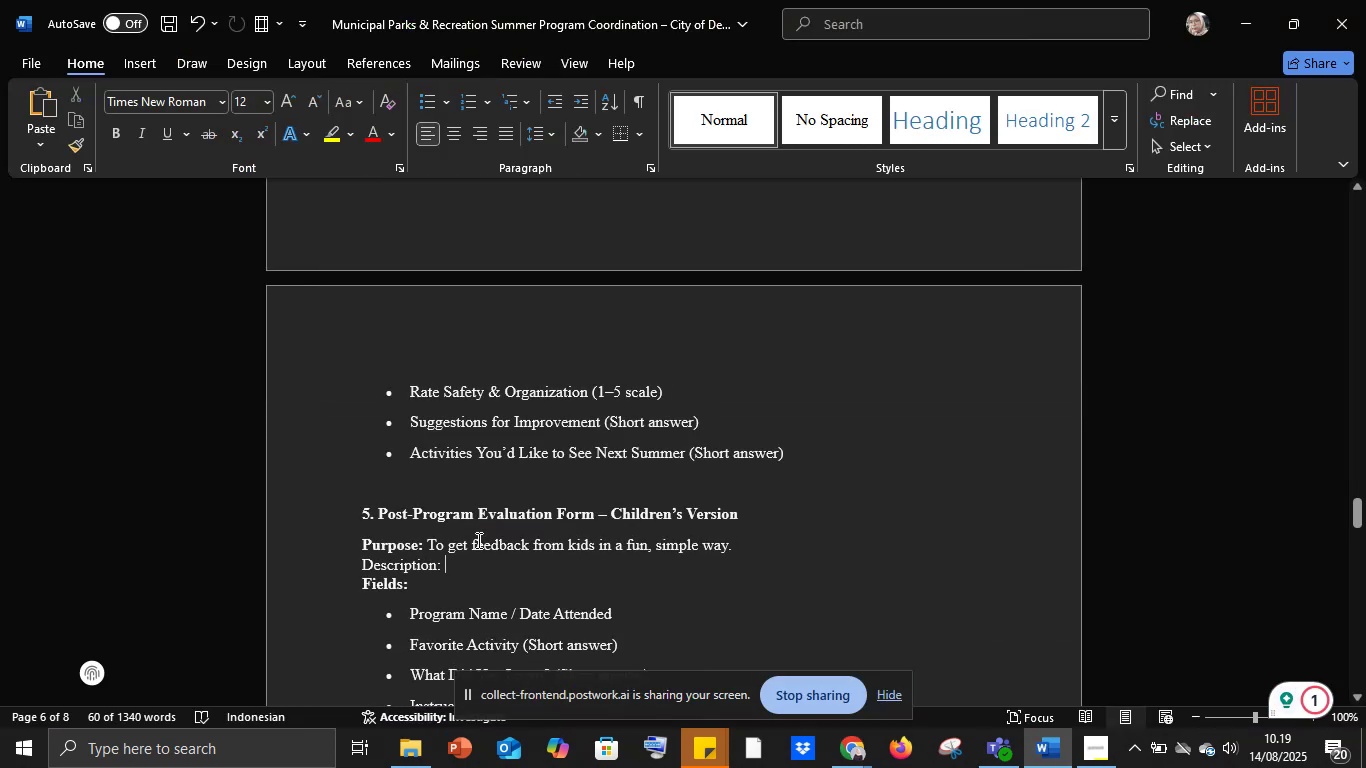 
scroll: coordinate [481, 532], scroll_direction: up, amount: 8.0
 